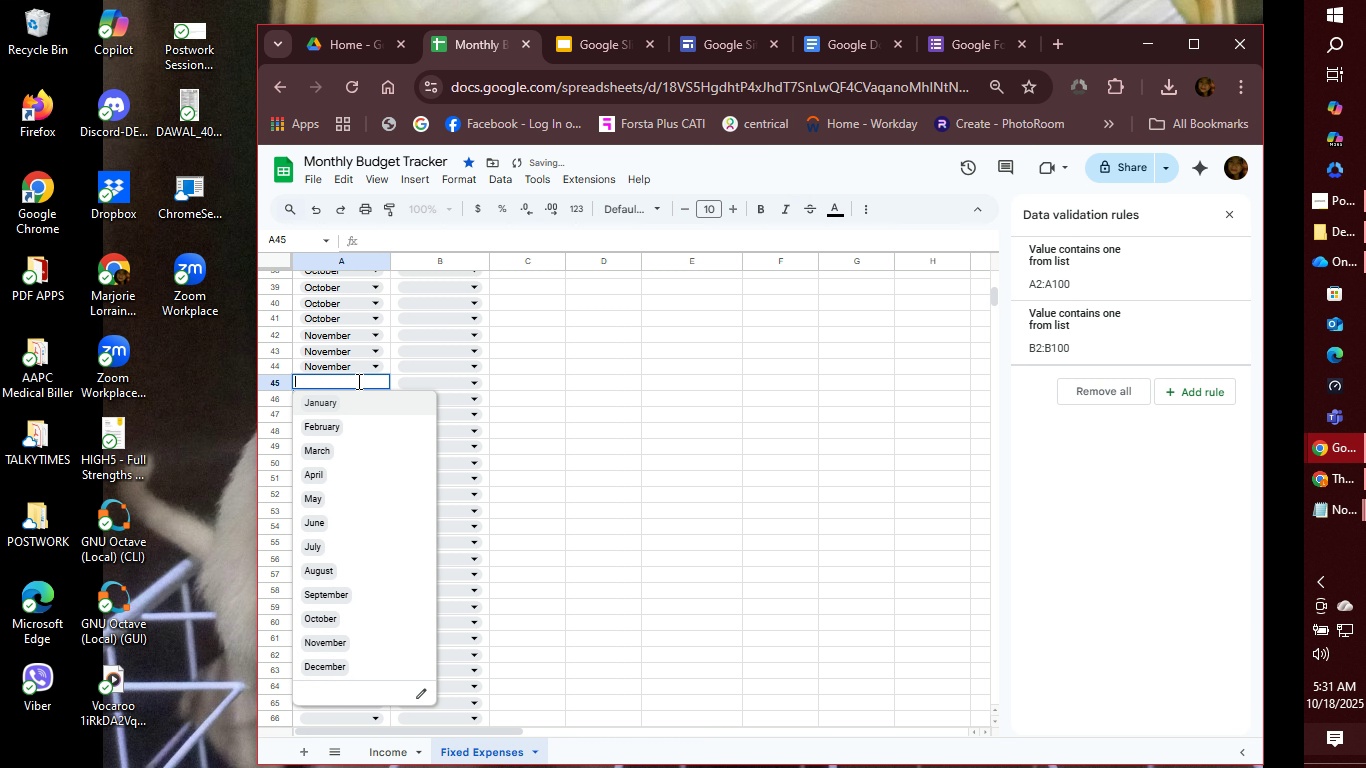 
left_click([357, 381])
 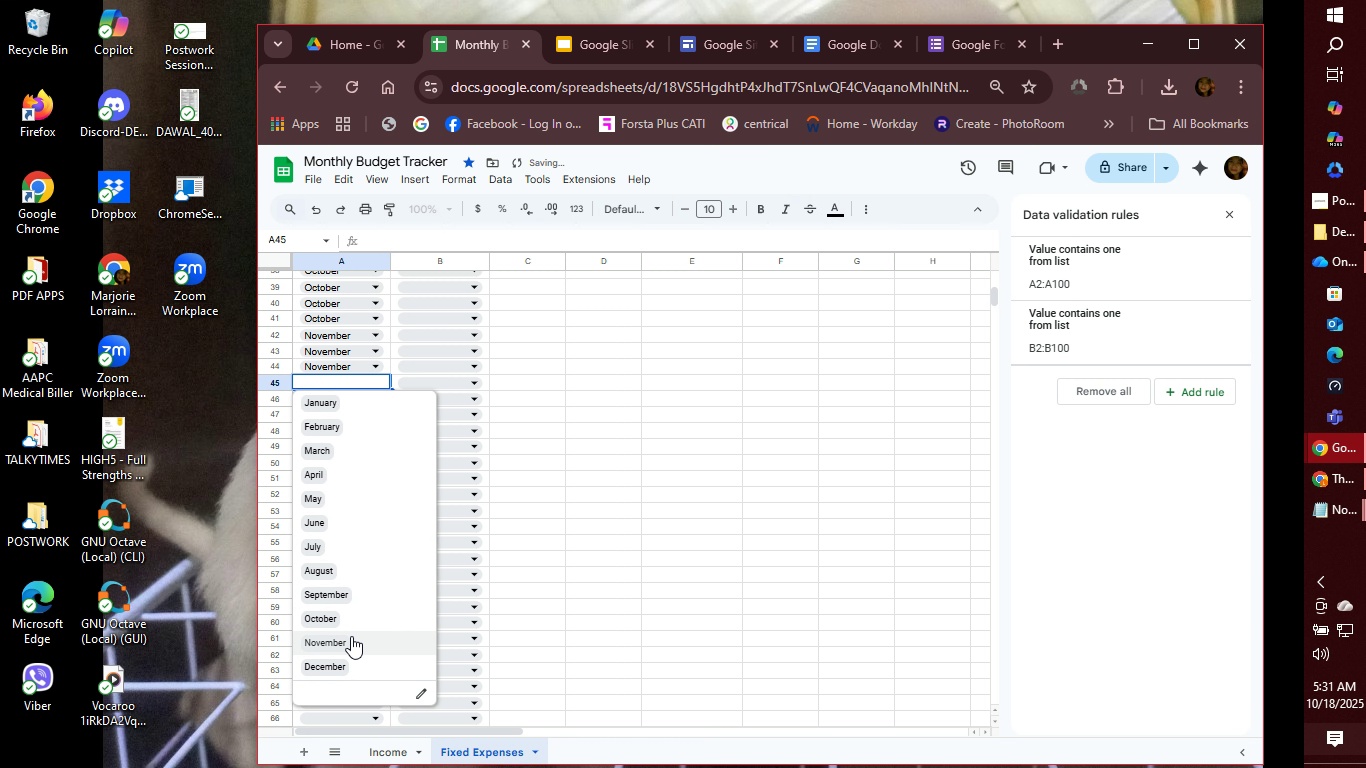 
left_click([351, 639])
 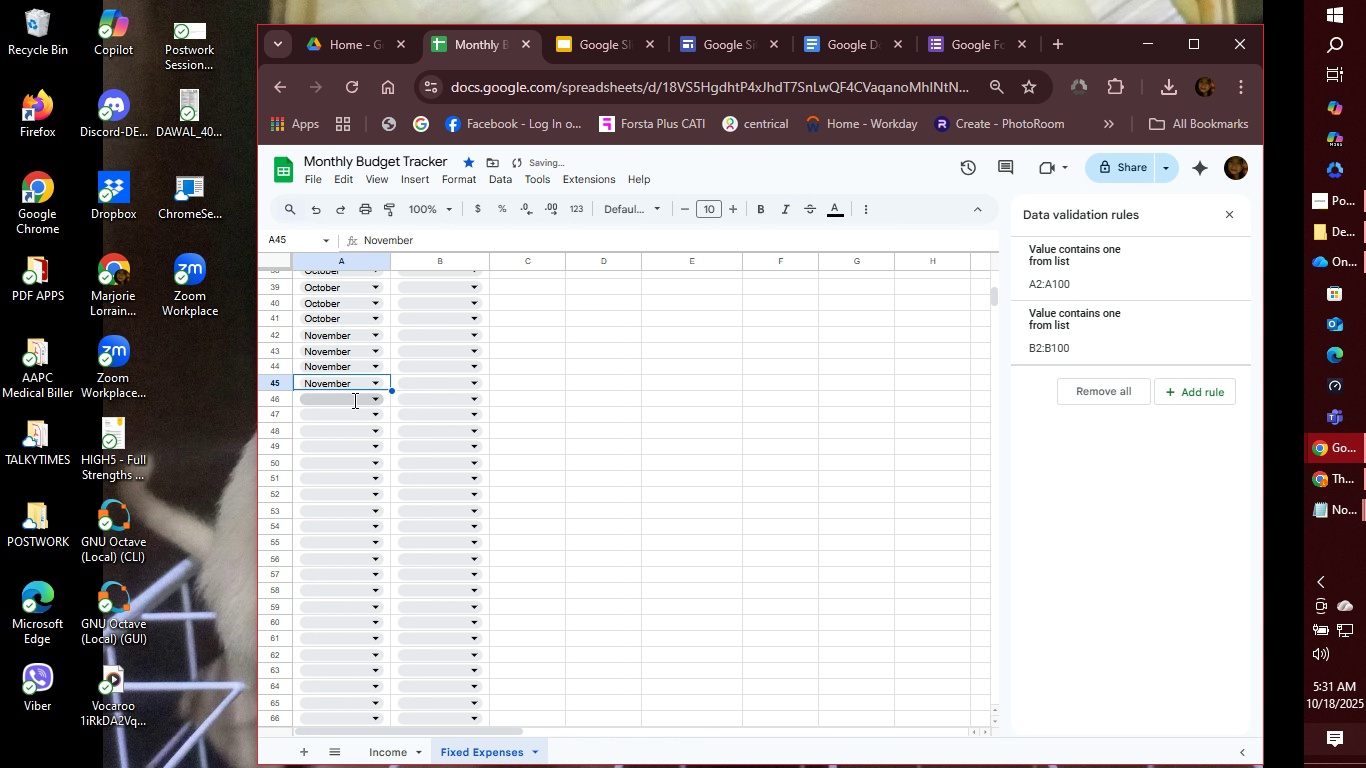 
left_click([353, 400])
 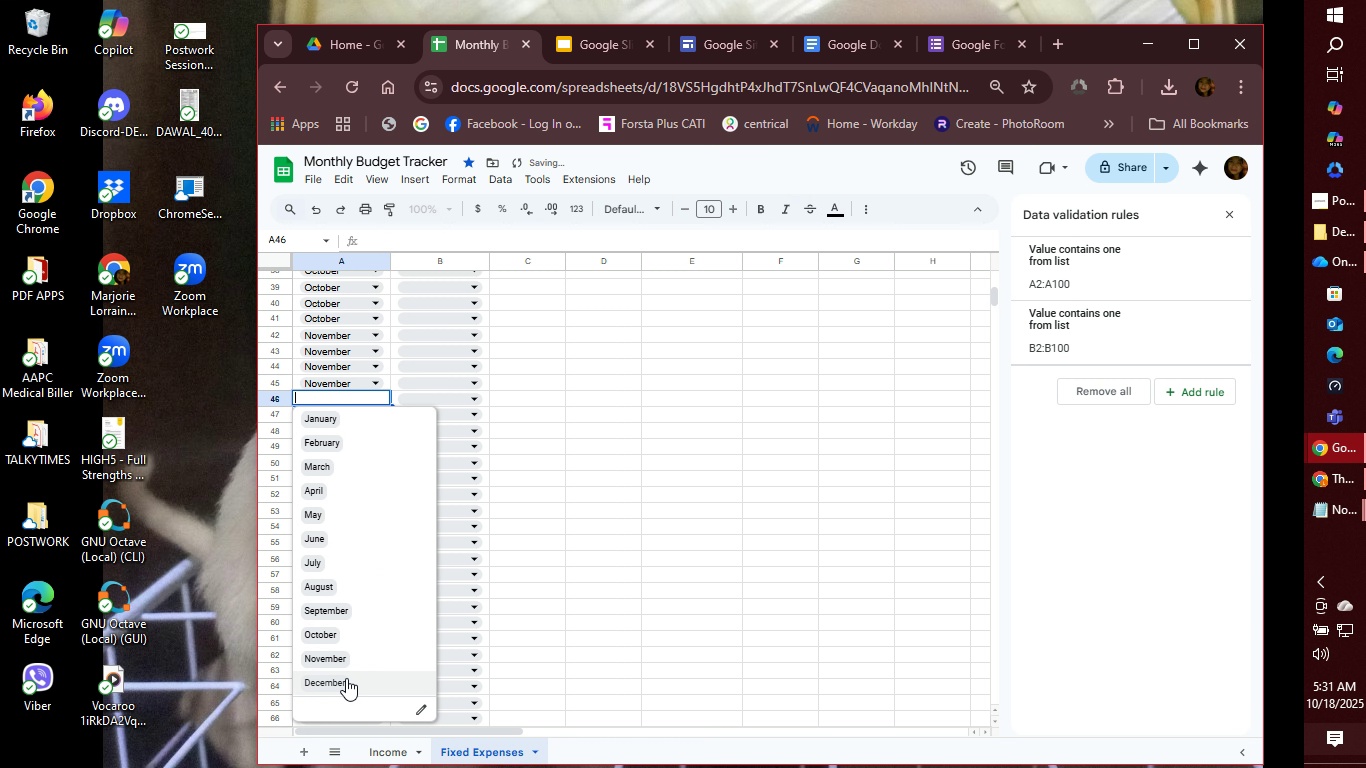 
left_click([347, 682])
 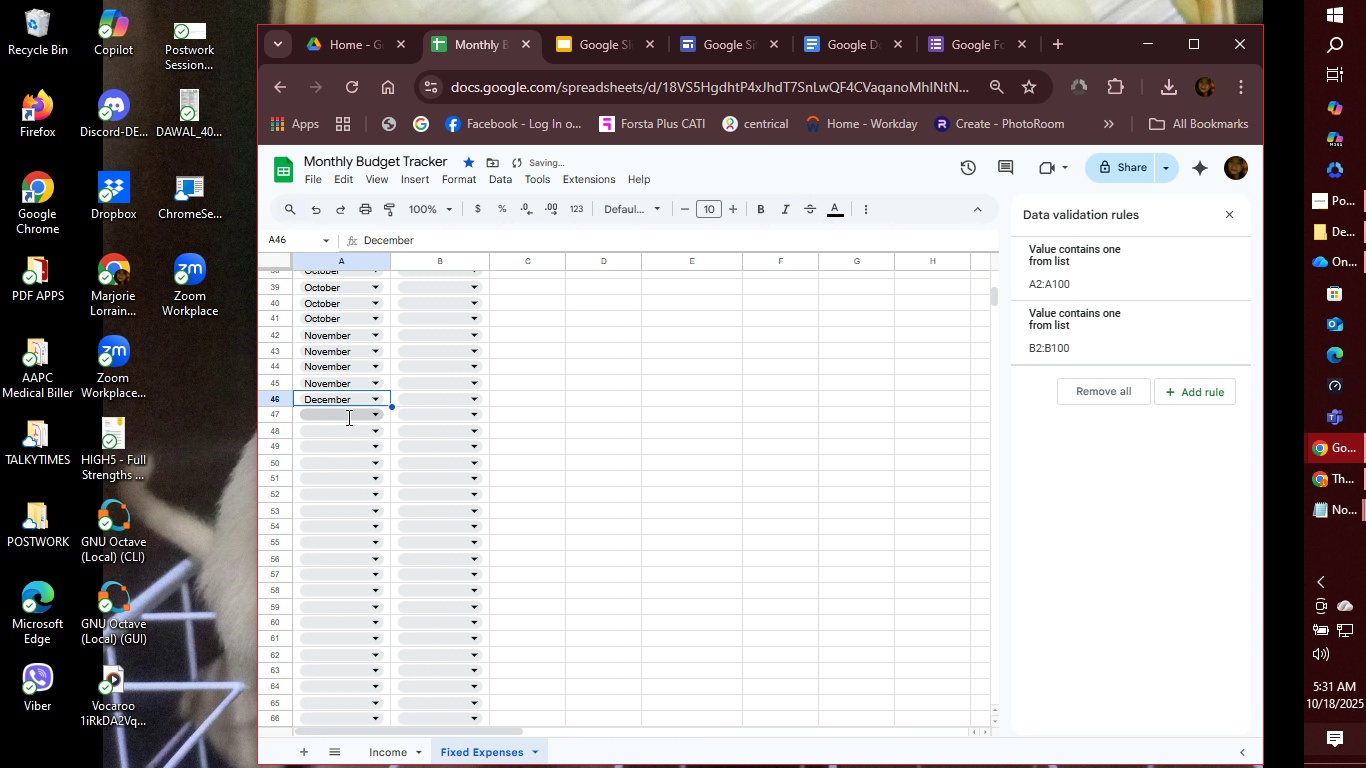 
left_click([347, 417])
 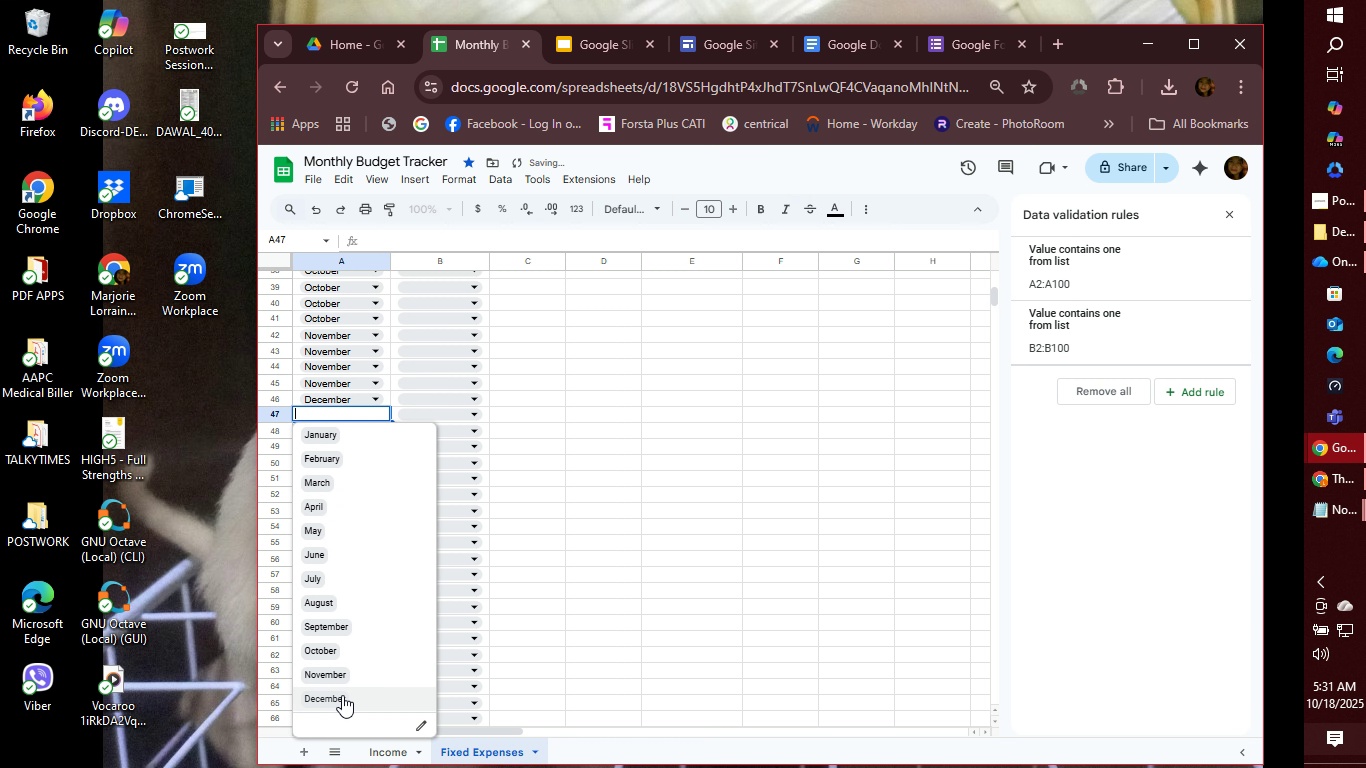 
left_click([342, 695])
 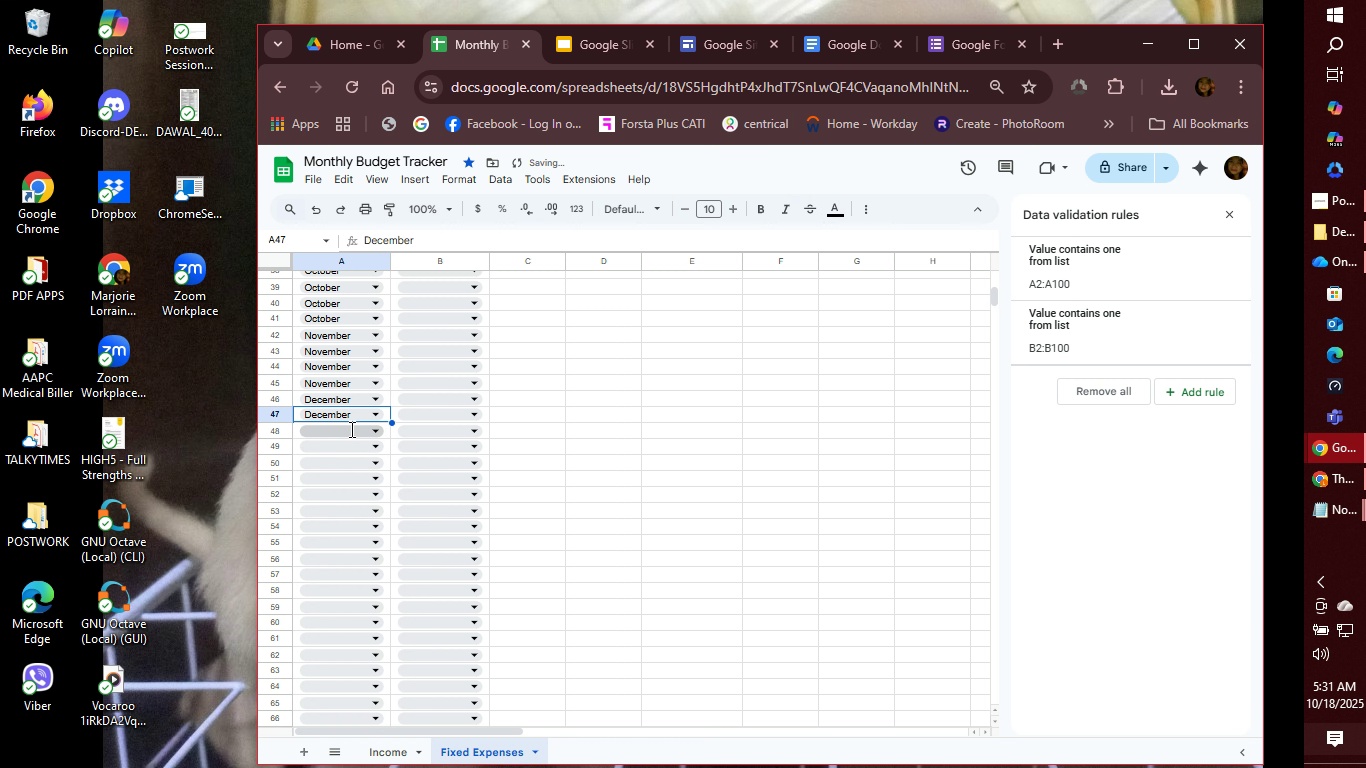 
left_click([350, 429])
 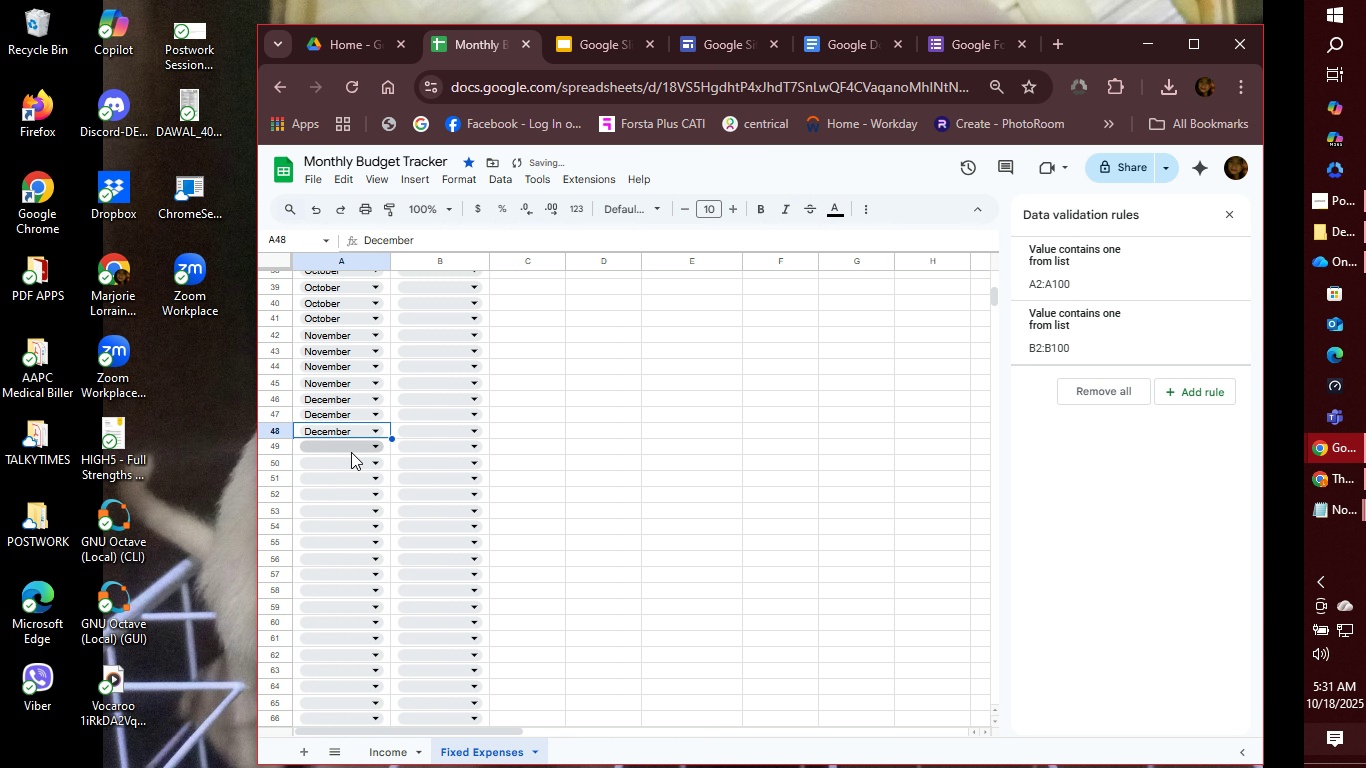 
left_click([354, 447])
 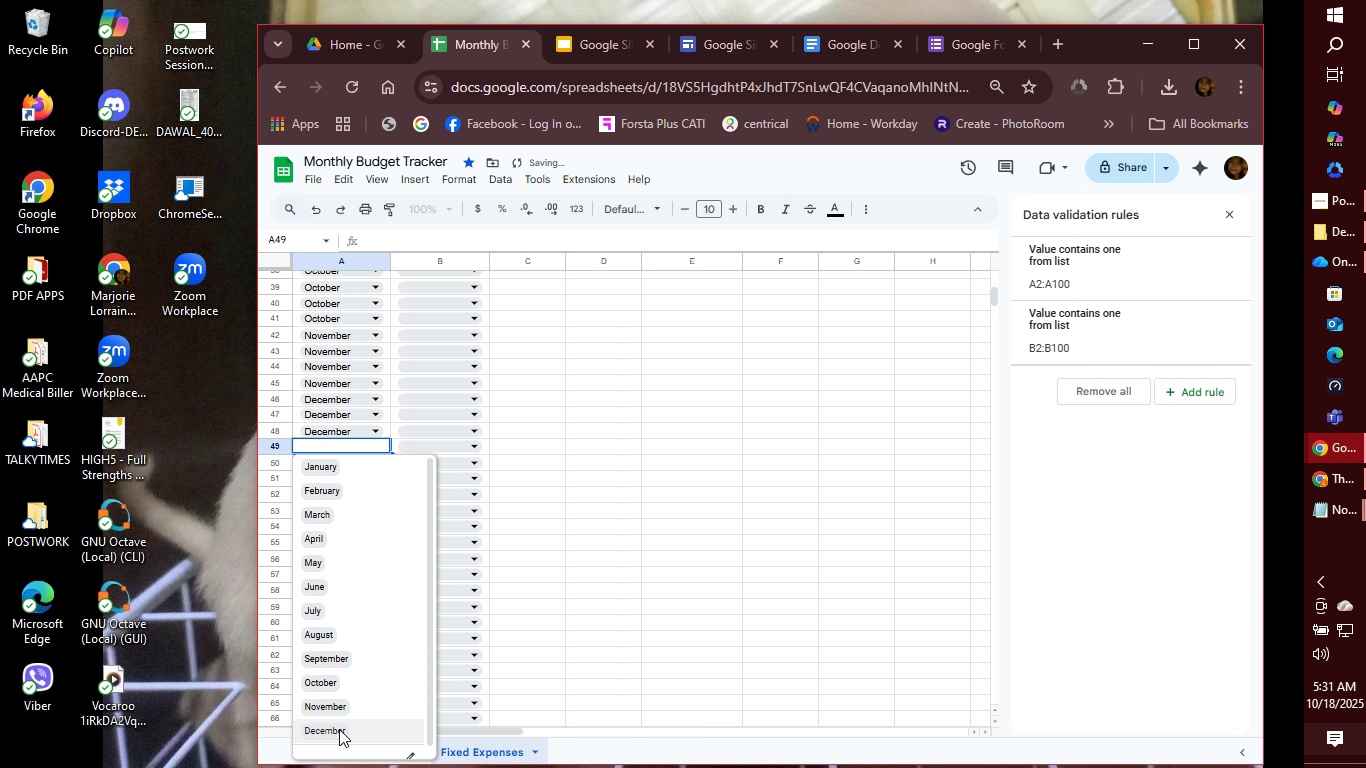 
left_click([339, 731])
 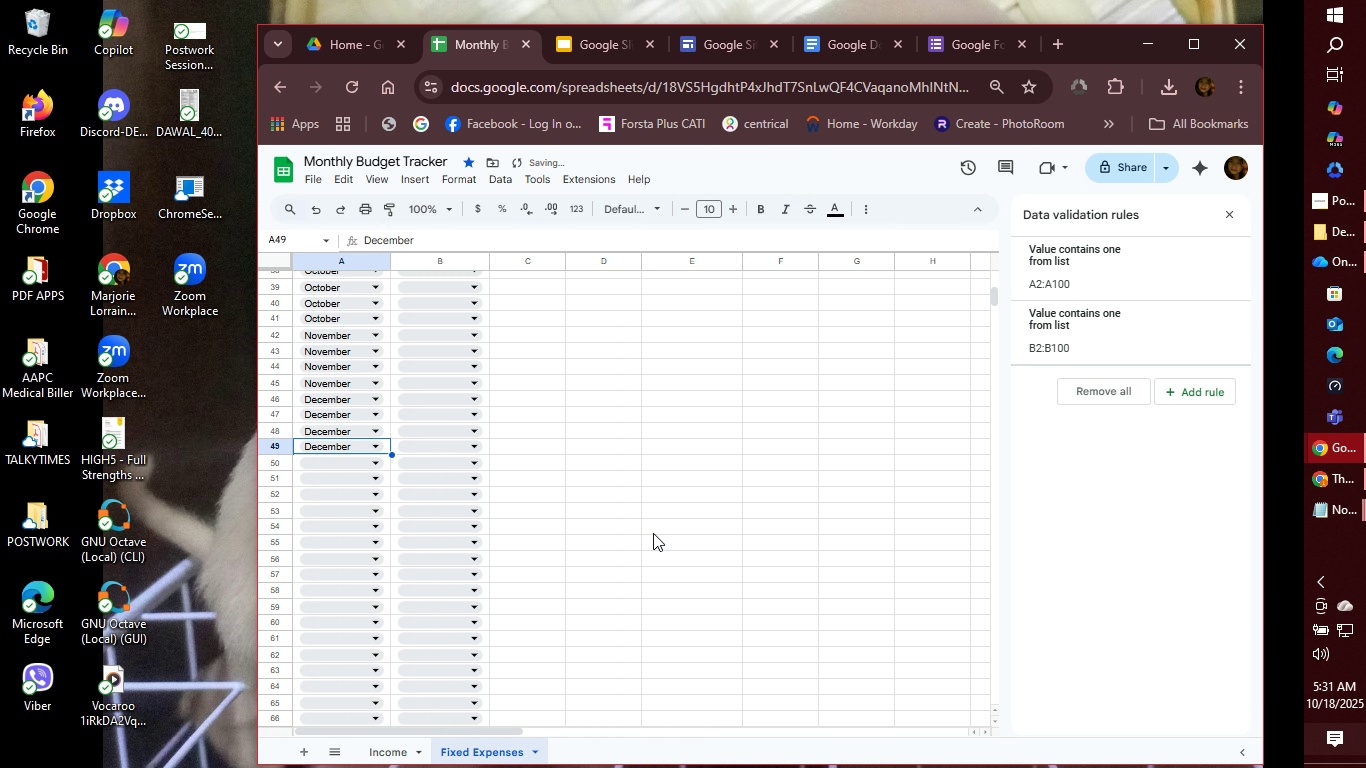 
scroll: coordinate [662, 527], scroll_direction: up, amount: 13.0
 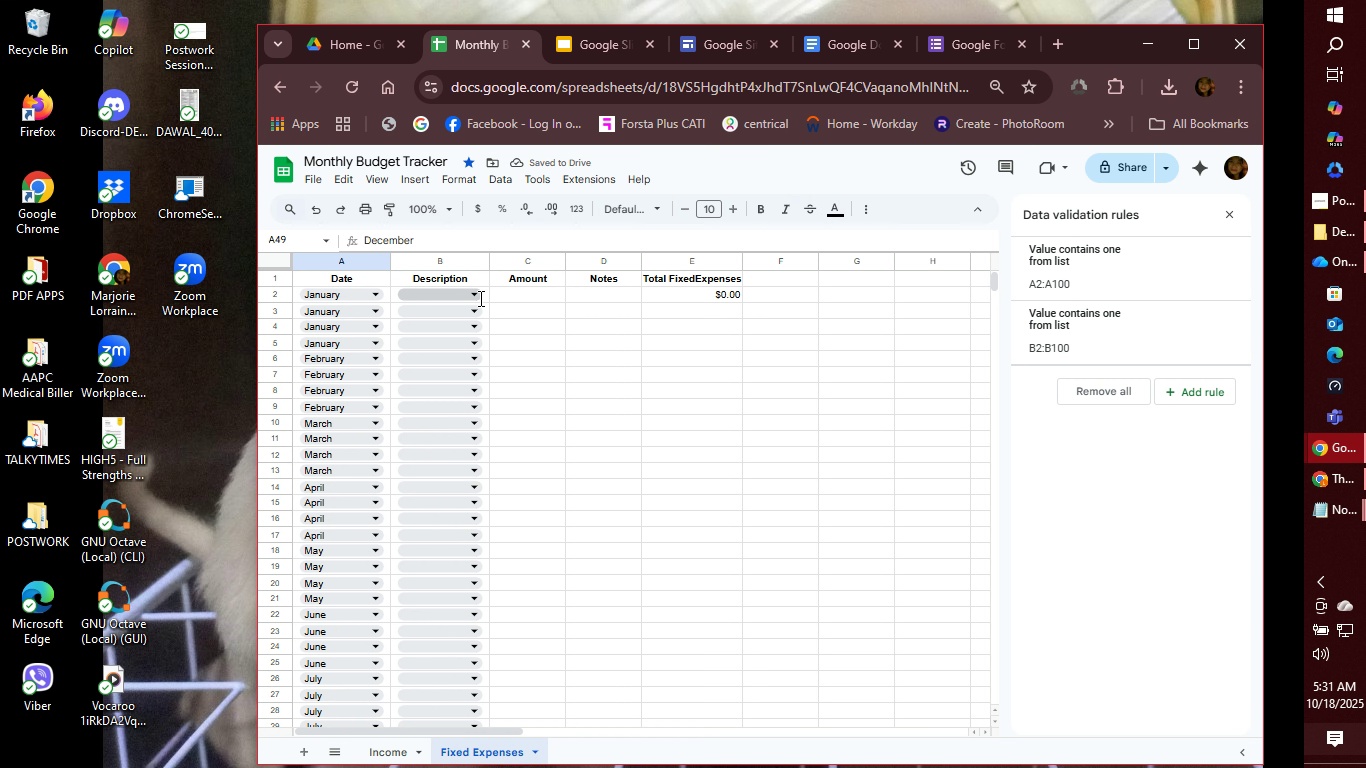 
left_click([479, 298])
 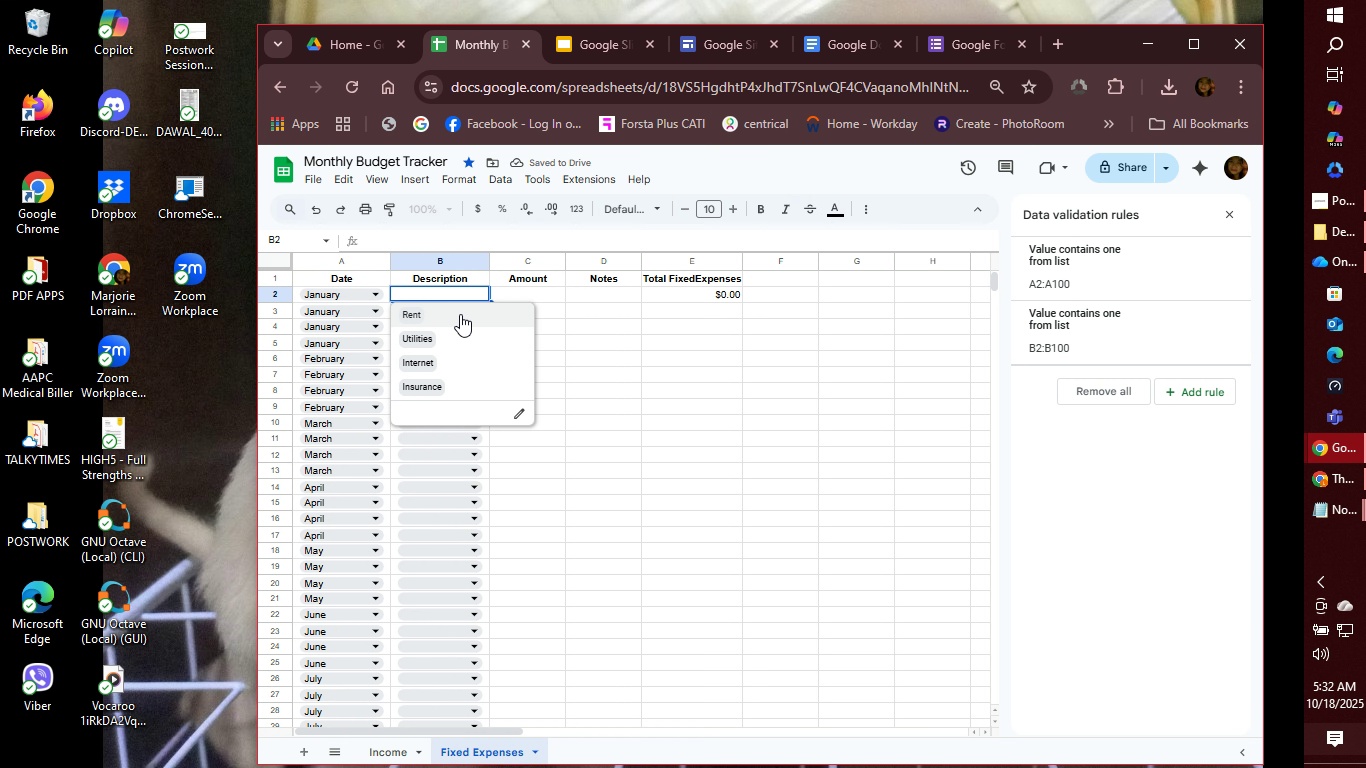 
left_click([460, 314])
 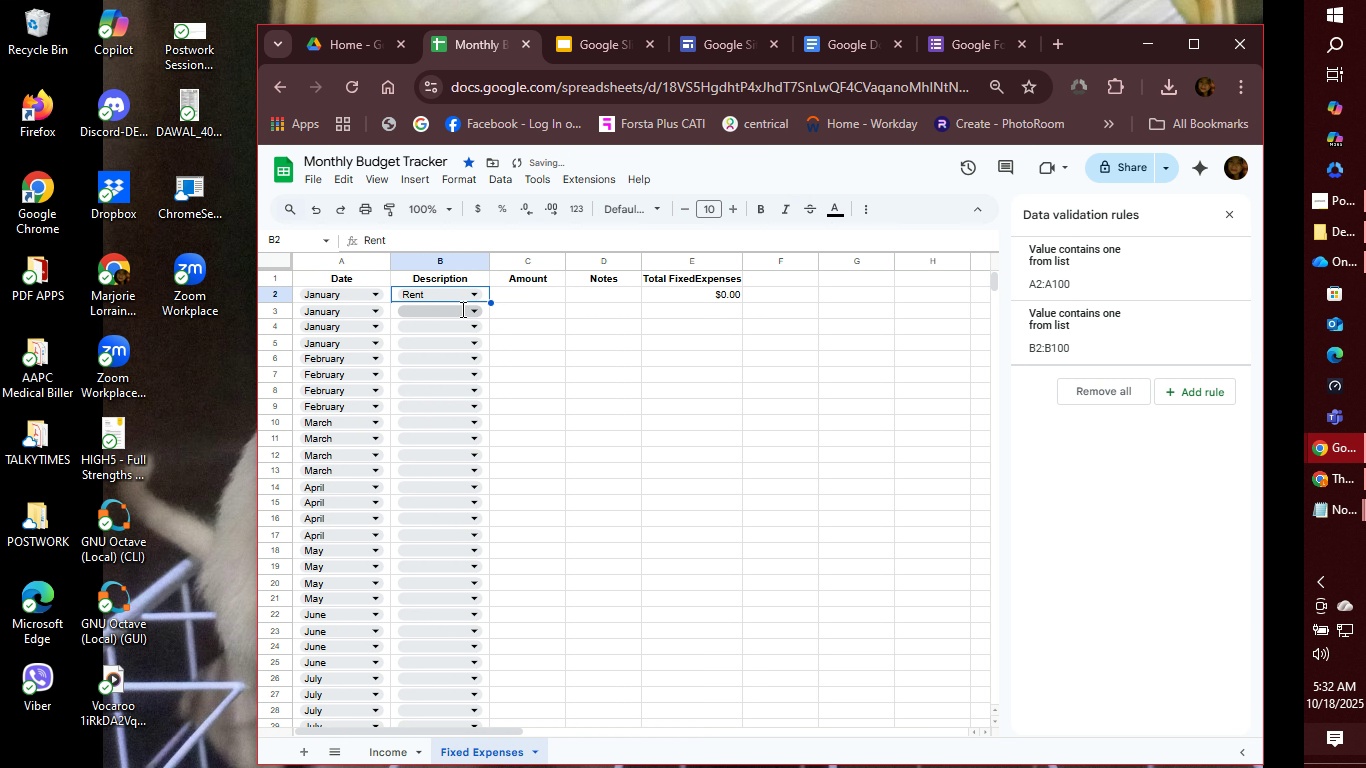 
left_click([461, 309])
 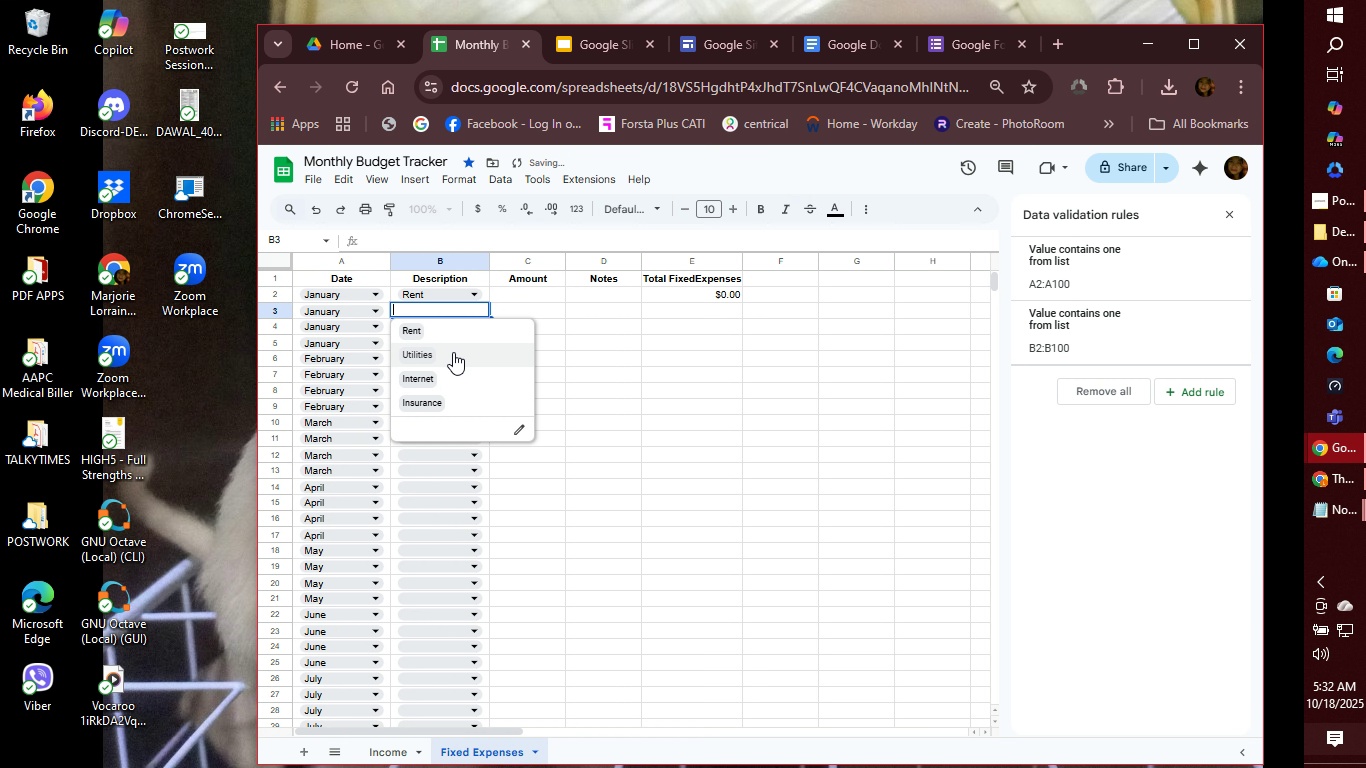 
left_click([453, 352])
 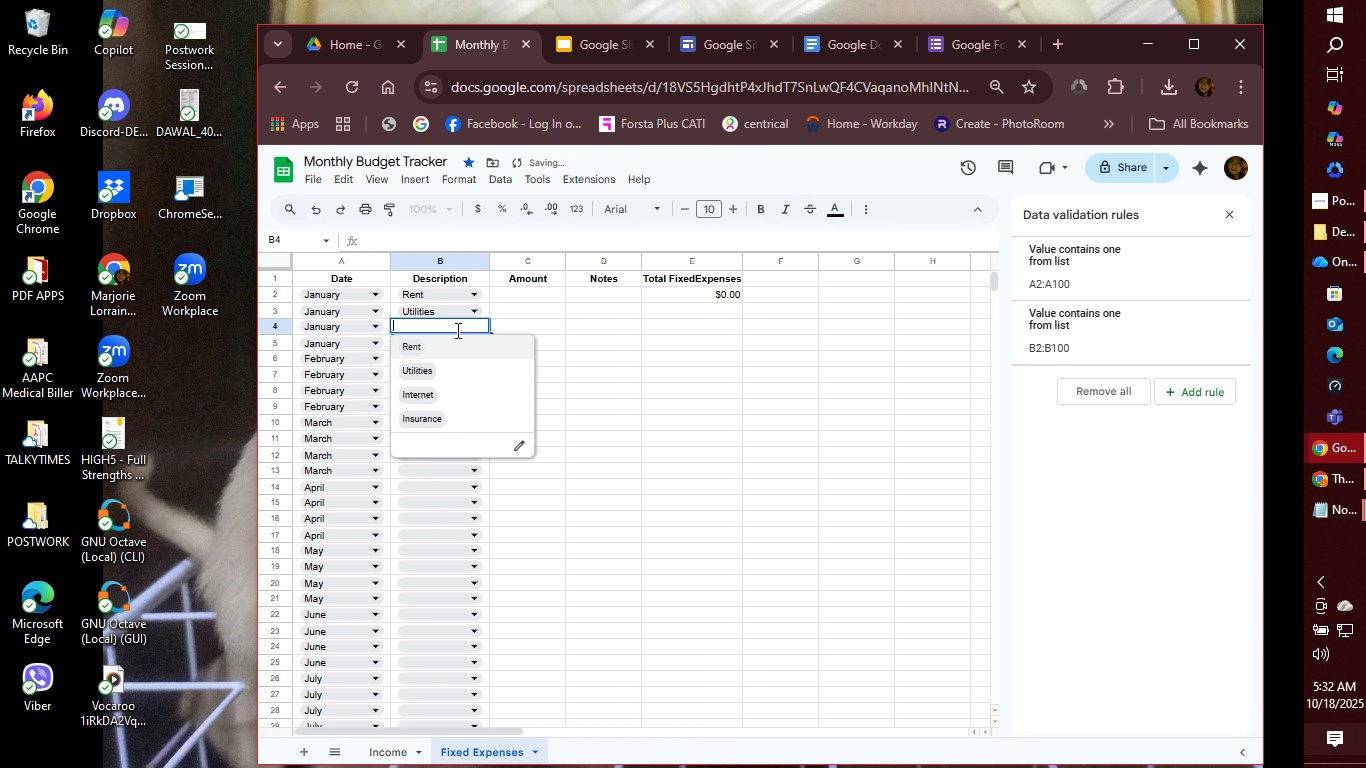 
left_click([456, 330])
 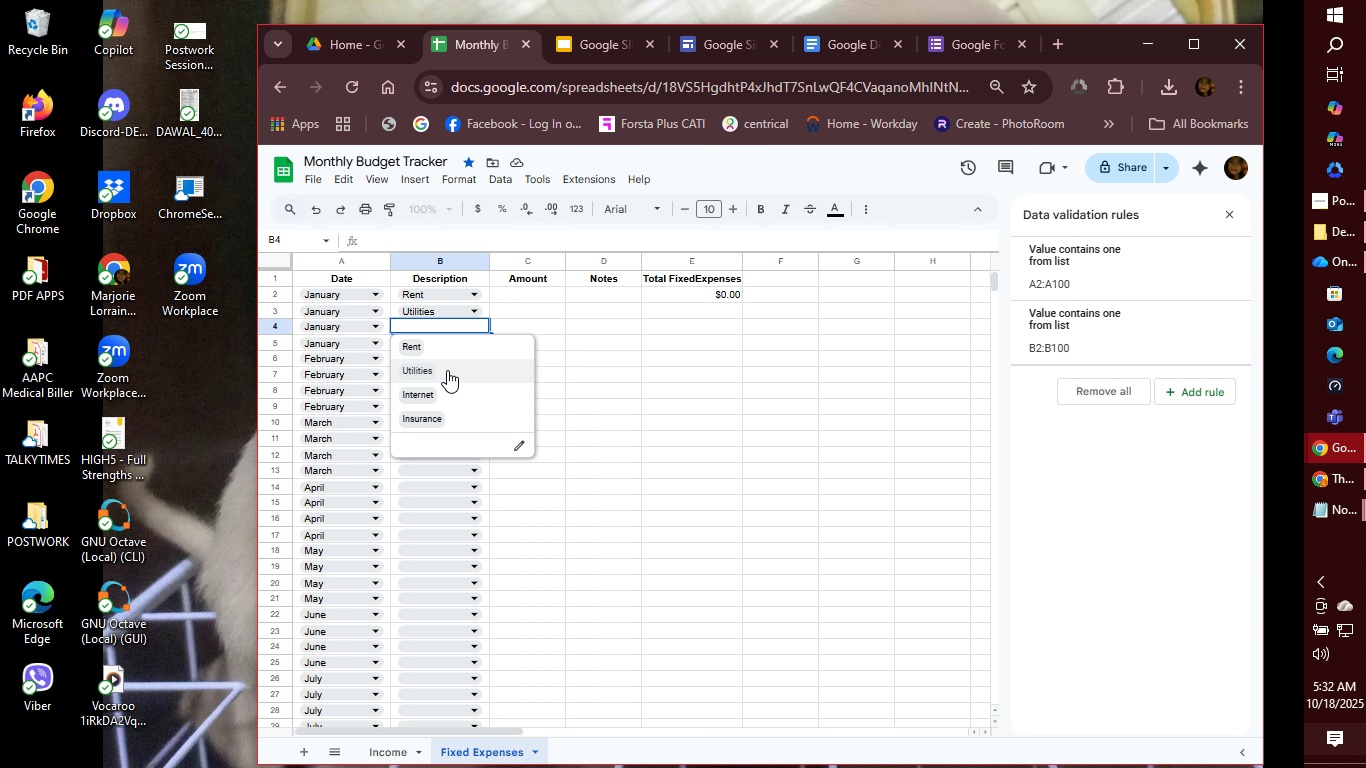 
wait(11.58)
 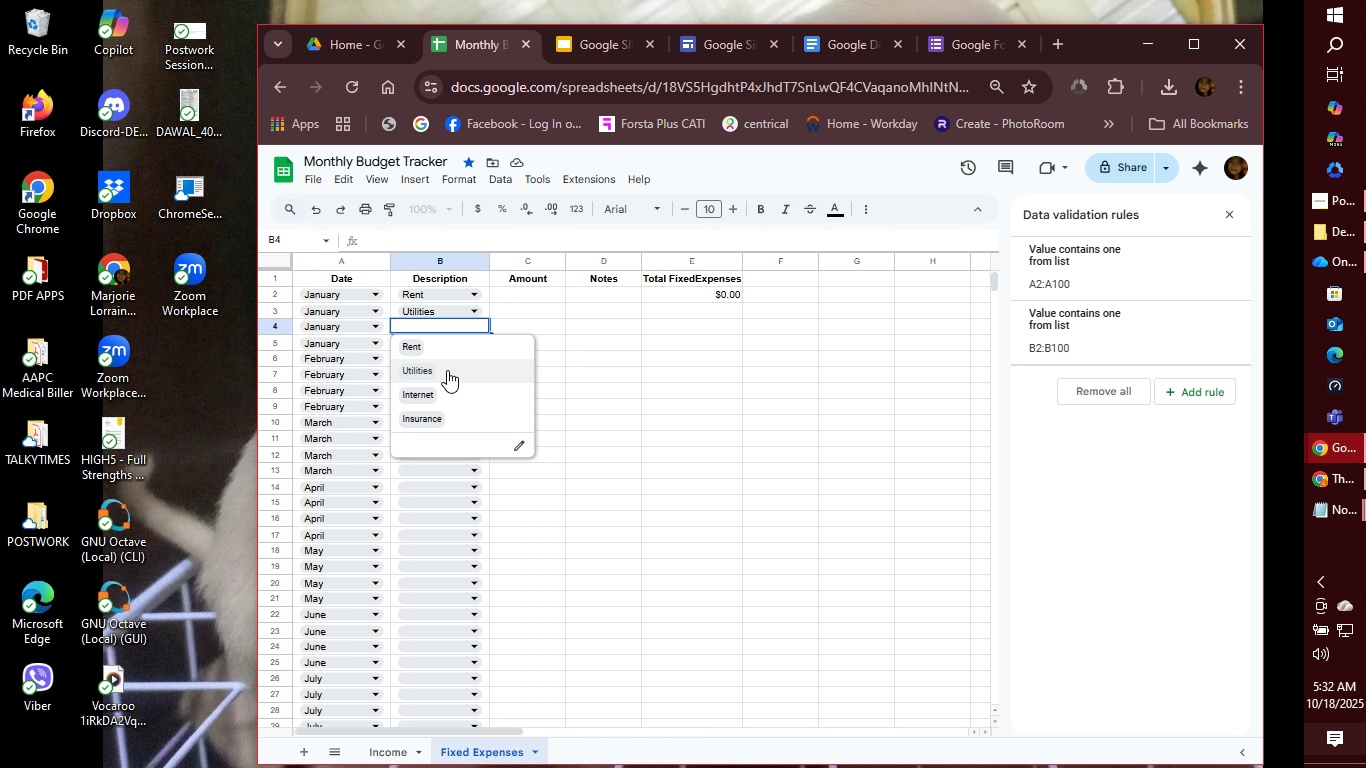 
left_click([447, 370])
 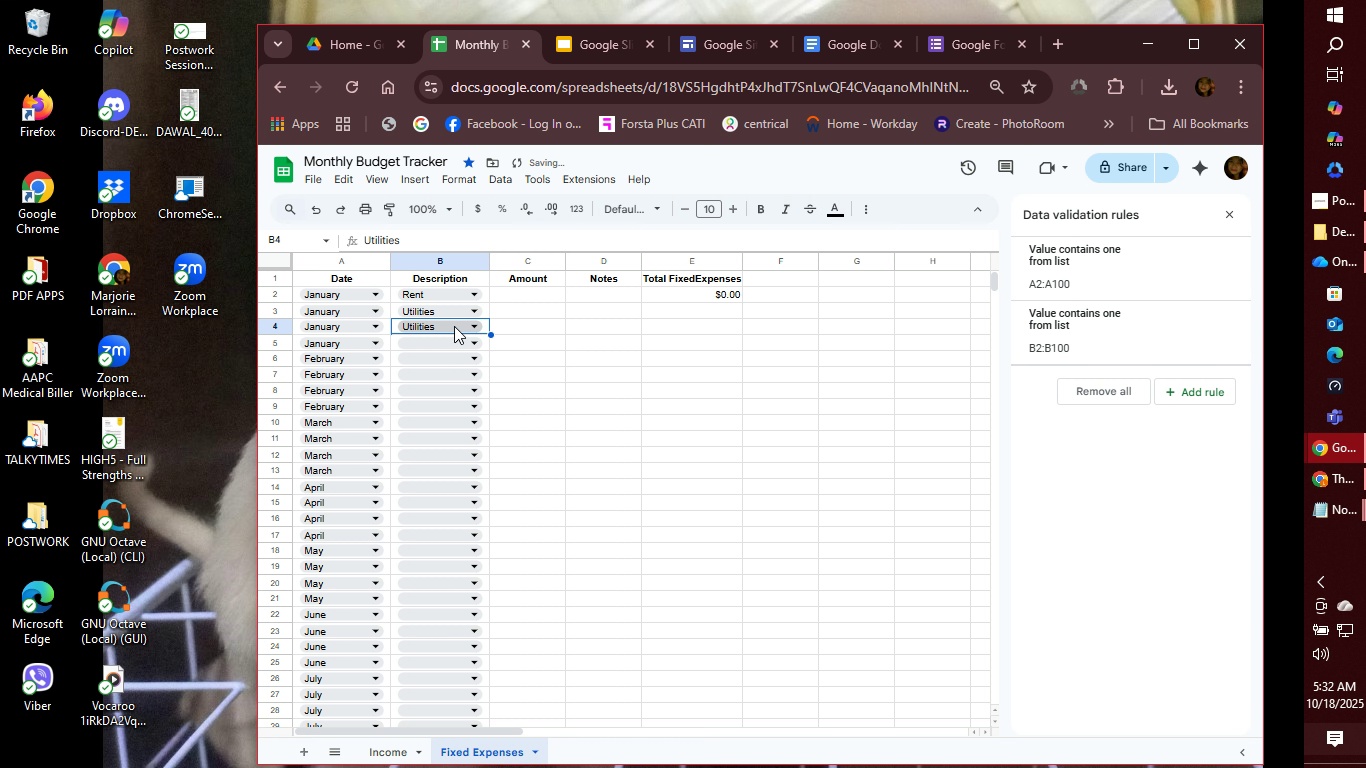 
left_click([454, 326])
 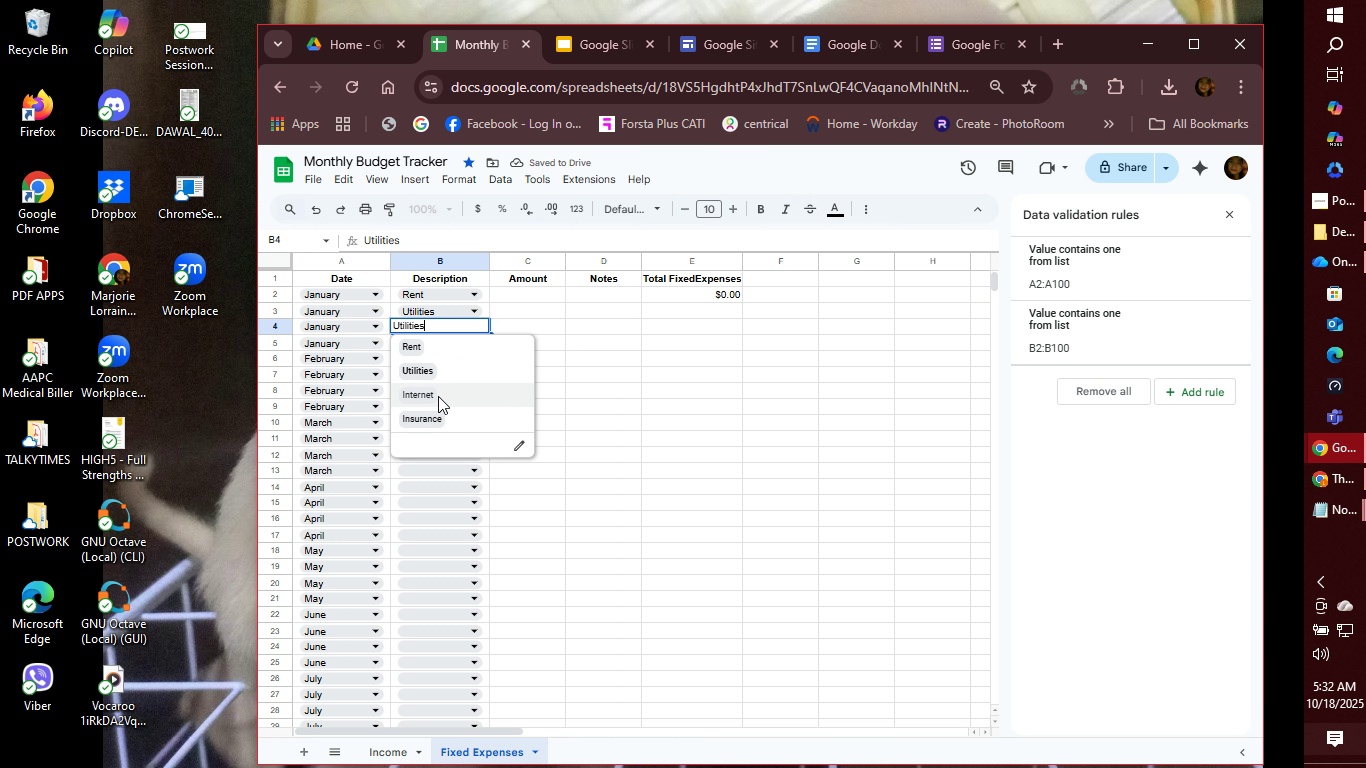 
left_click([438, 396])
 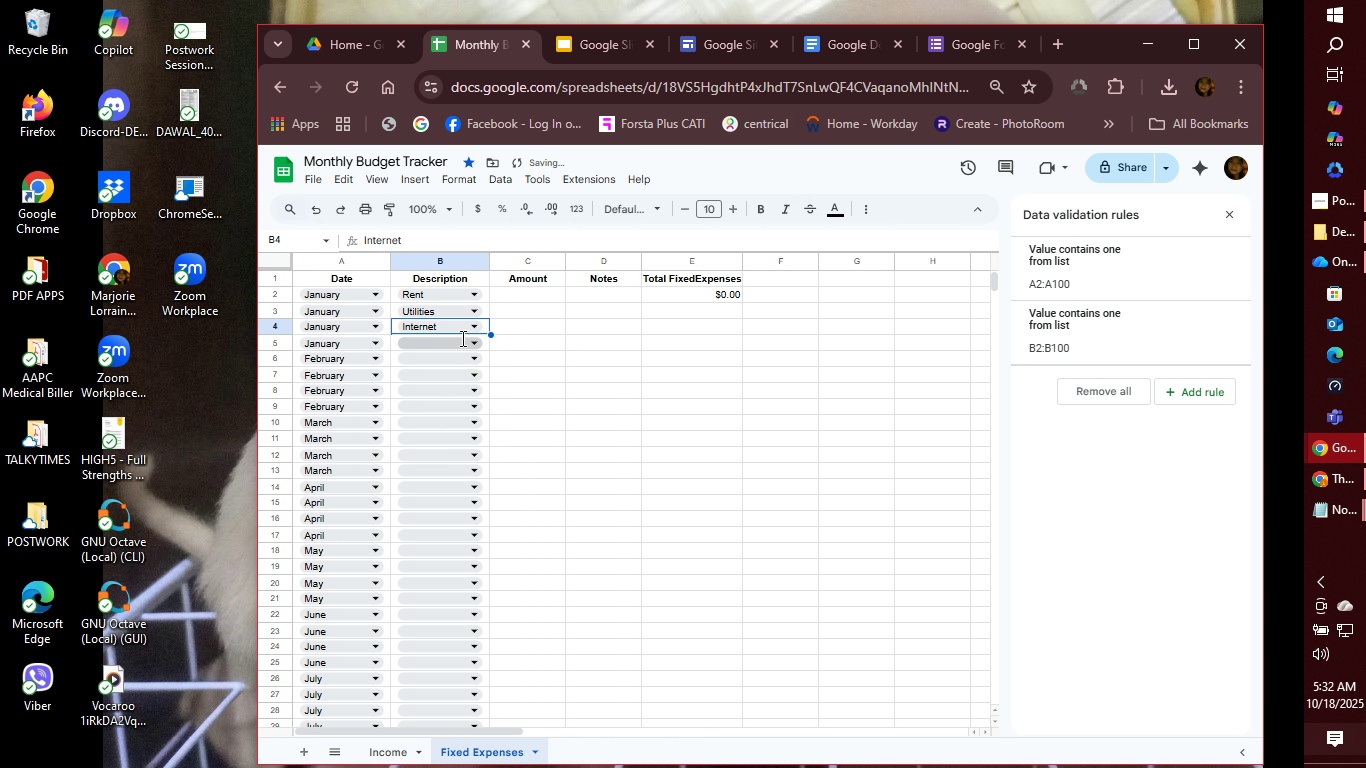 
left_click([461, 338])
 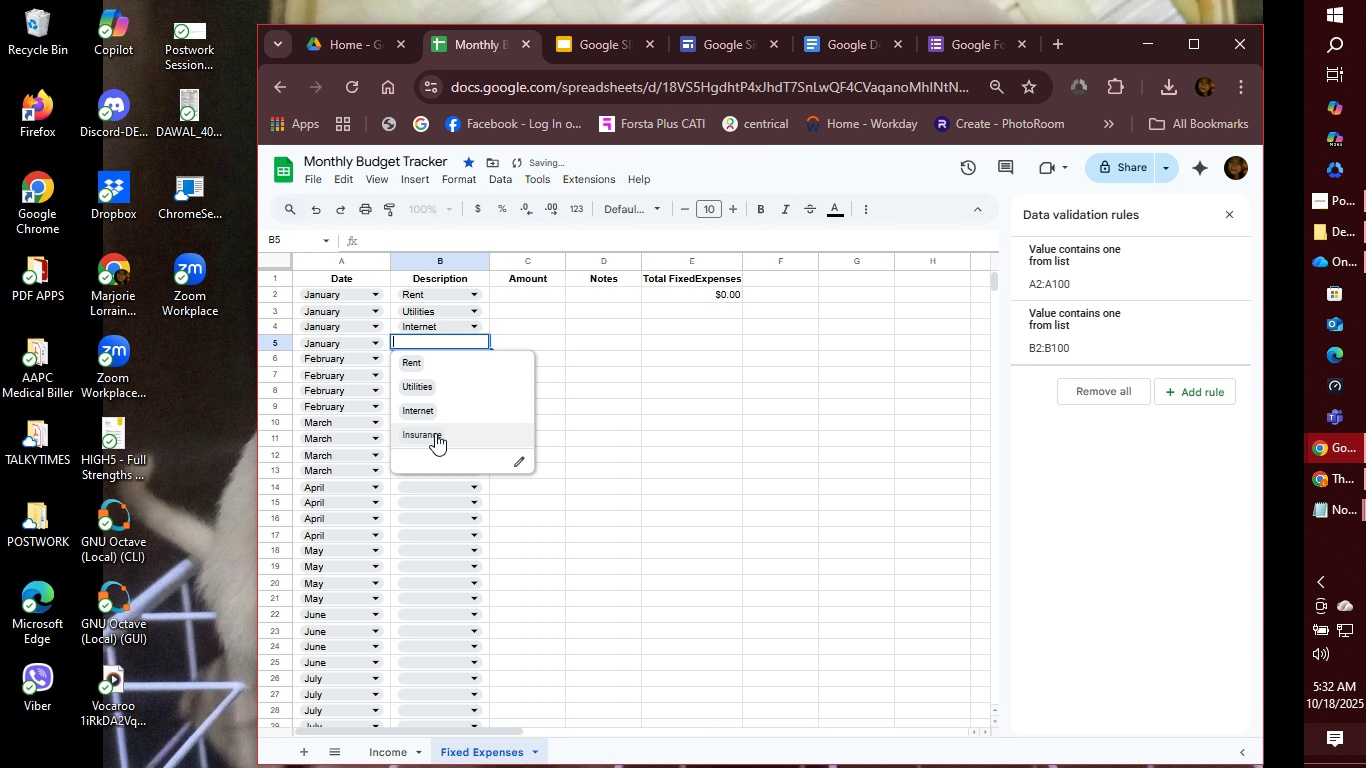 
left_click([435, 433])
 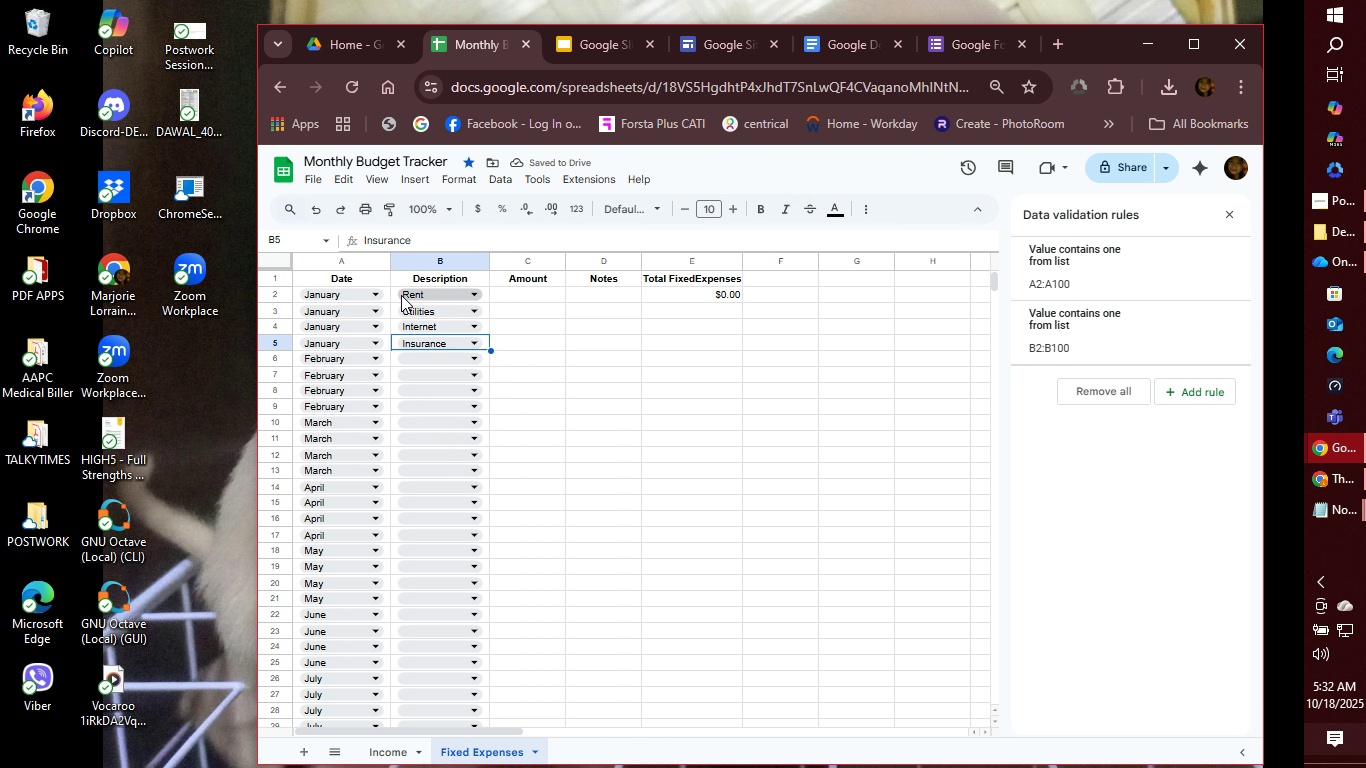 
left_click_drag(start_coordinate=[390, 292], to_coordinate=[421, 308])
 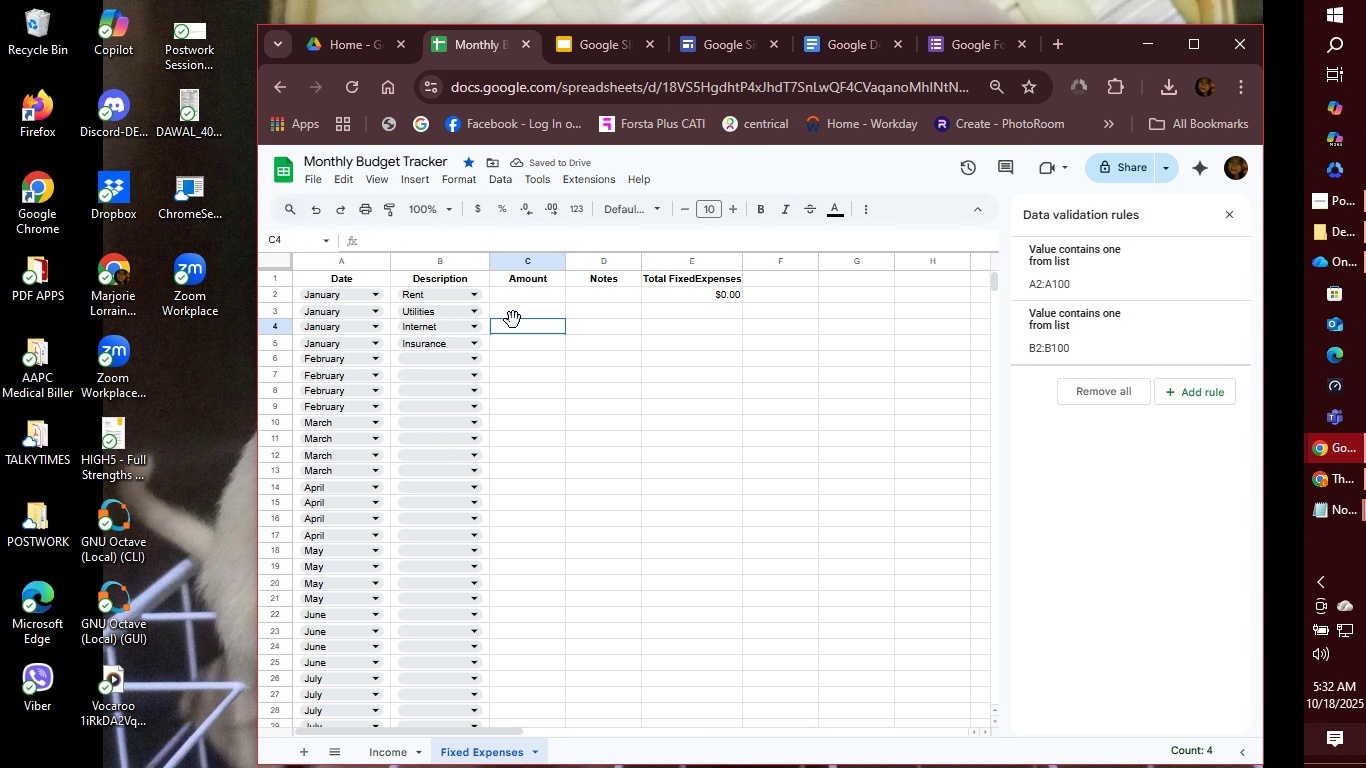 
left_click([513, 320])
 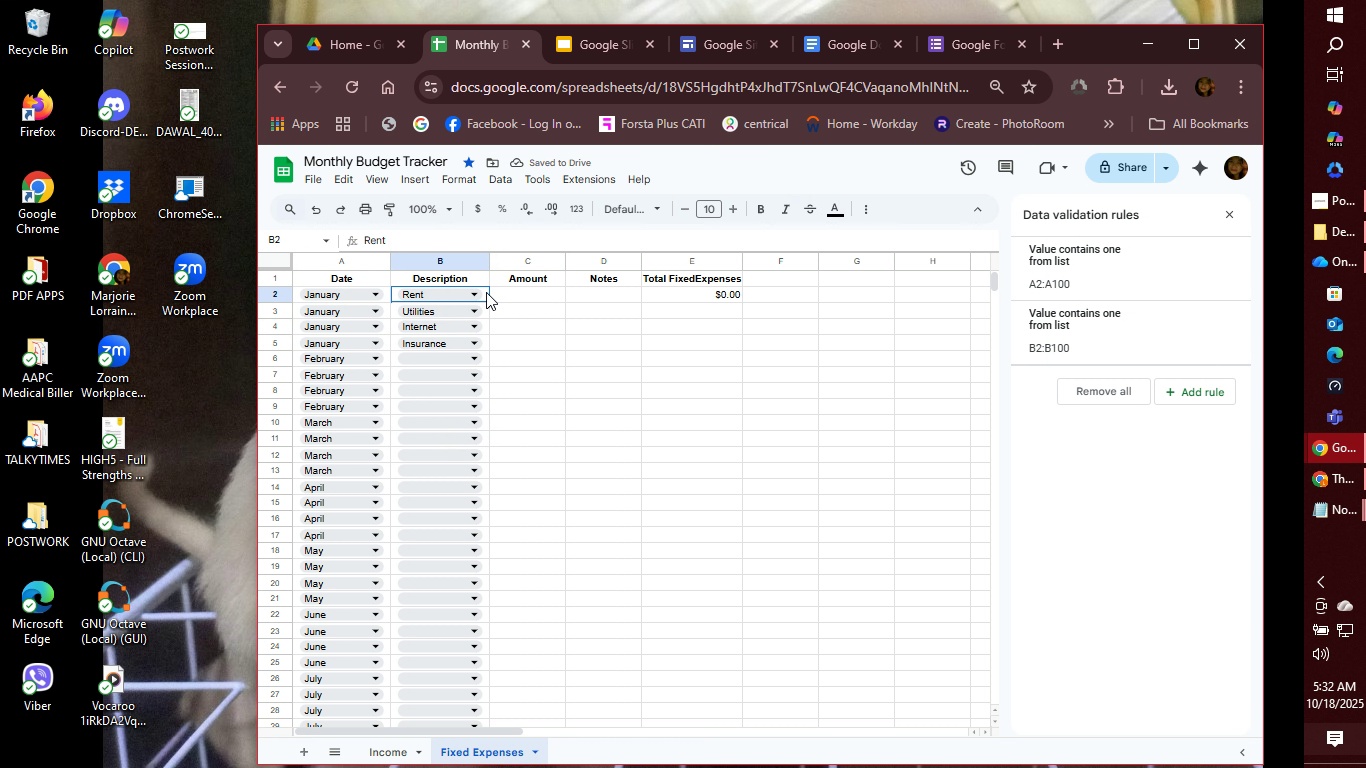 
left_click_drag(start_coordinate=[486, 292], to_coordinate=[456, 348])
 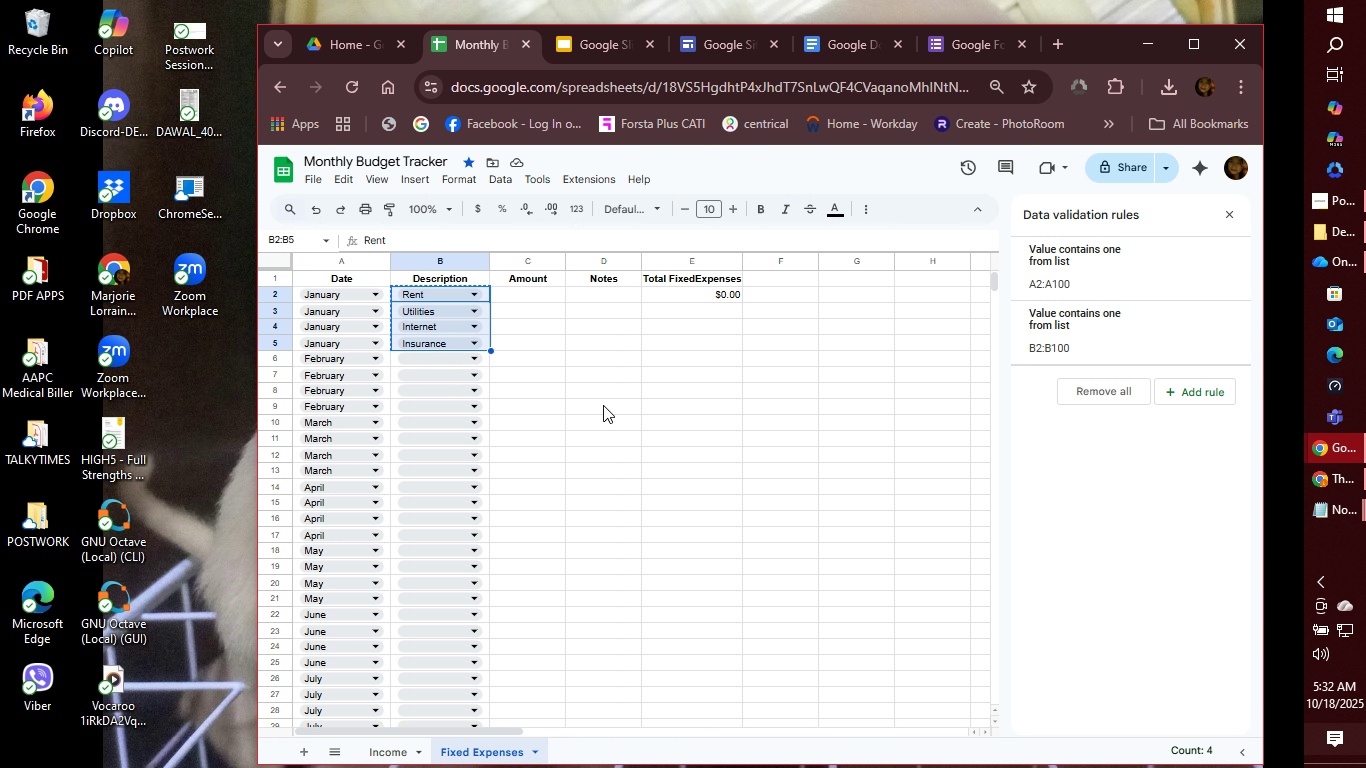 
key(Control+C)
 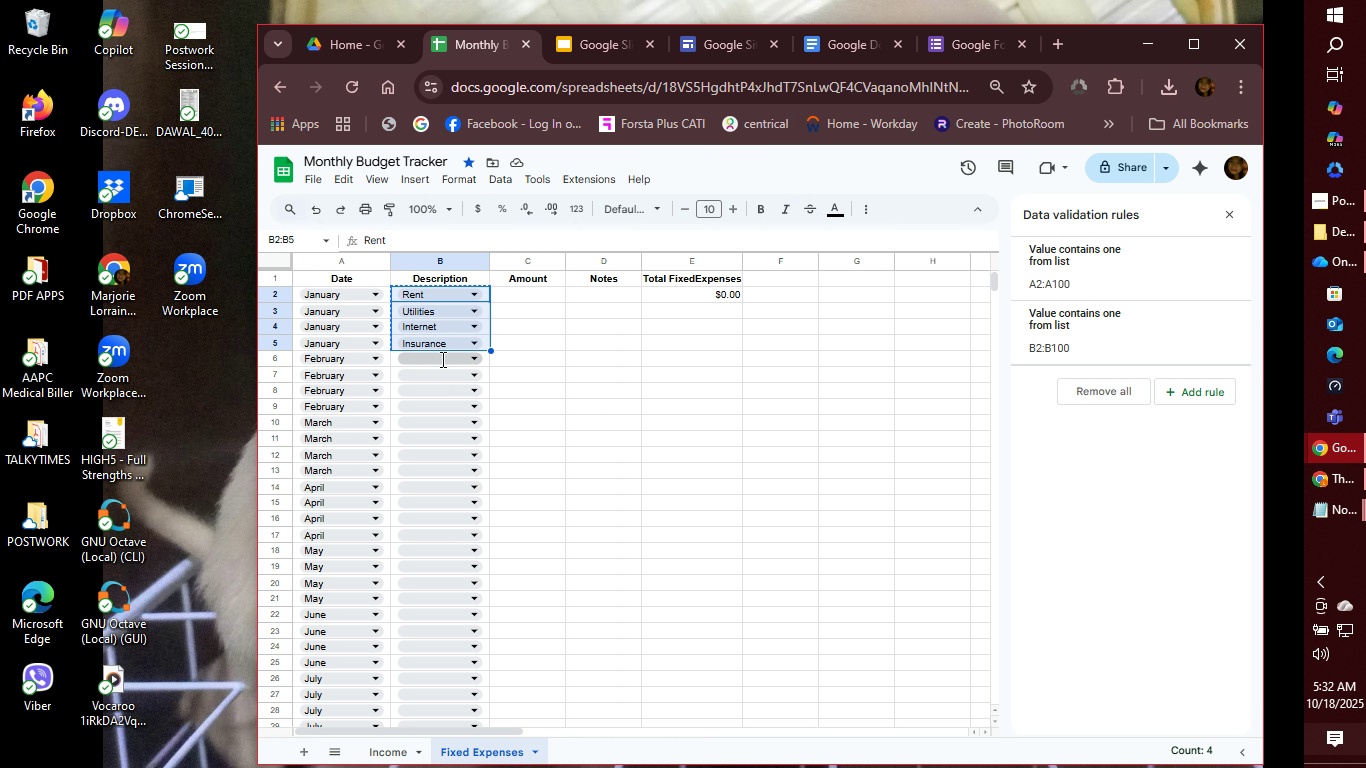 
left_click_drag(start_coordinate=[441, 359], to_coordinate=[441, 392])
 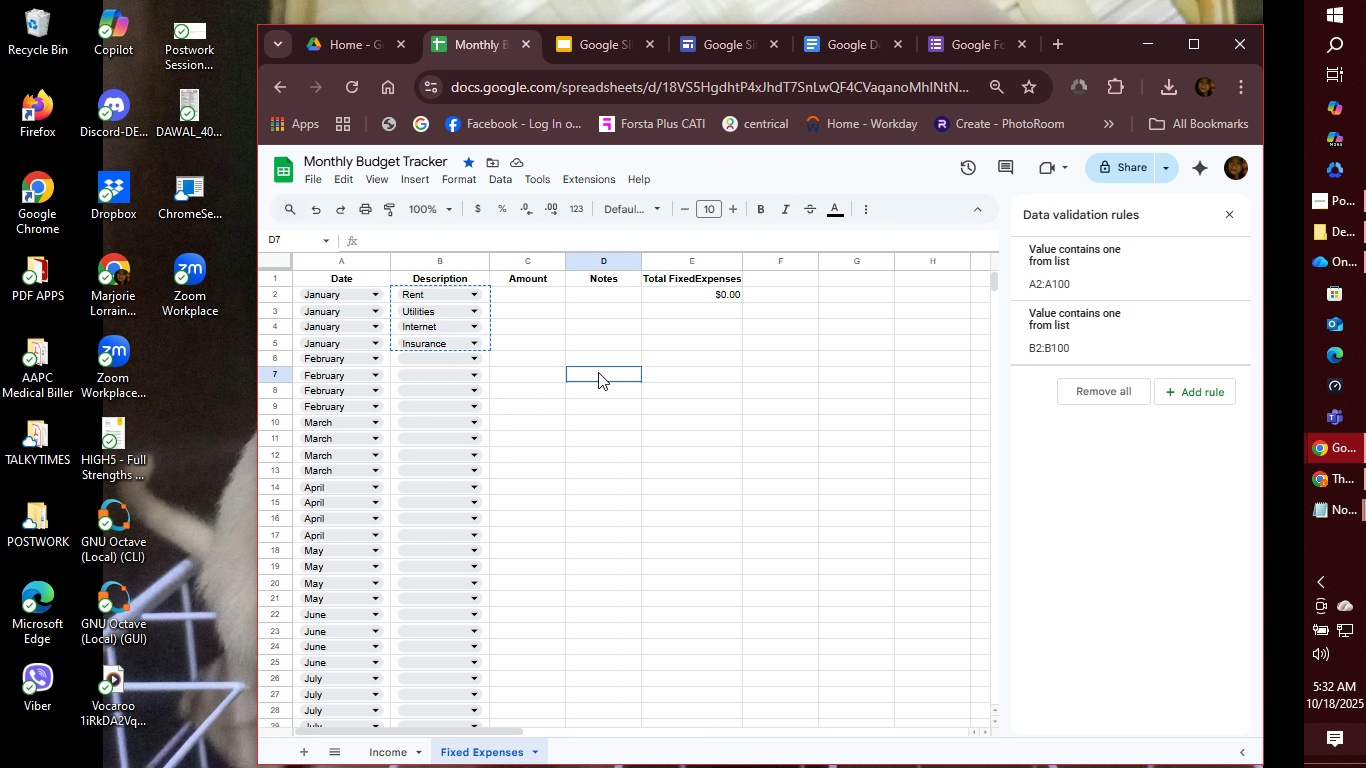 
left_click([600, 372])
 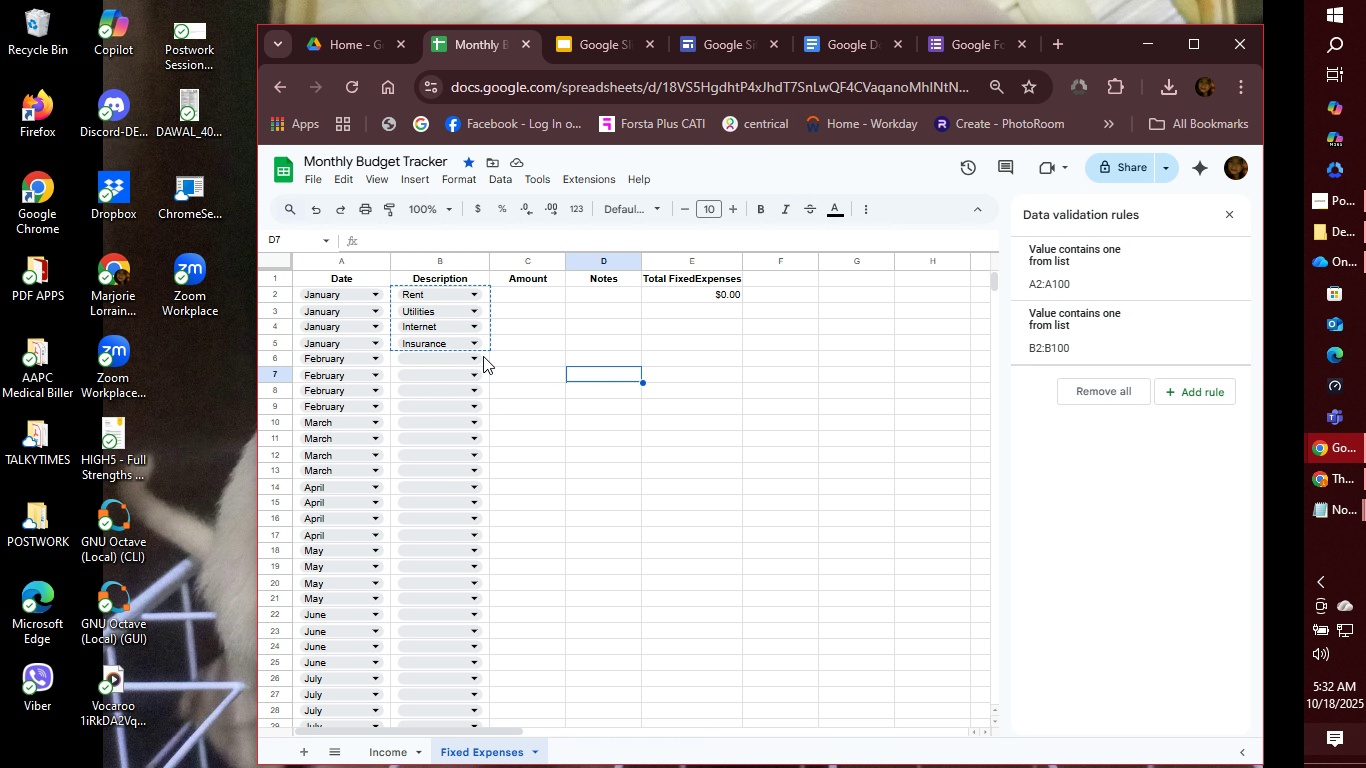 
left_click_drag(start_coordinate=[486, 357], to_coordinate=[440, 532])
 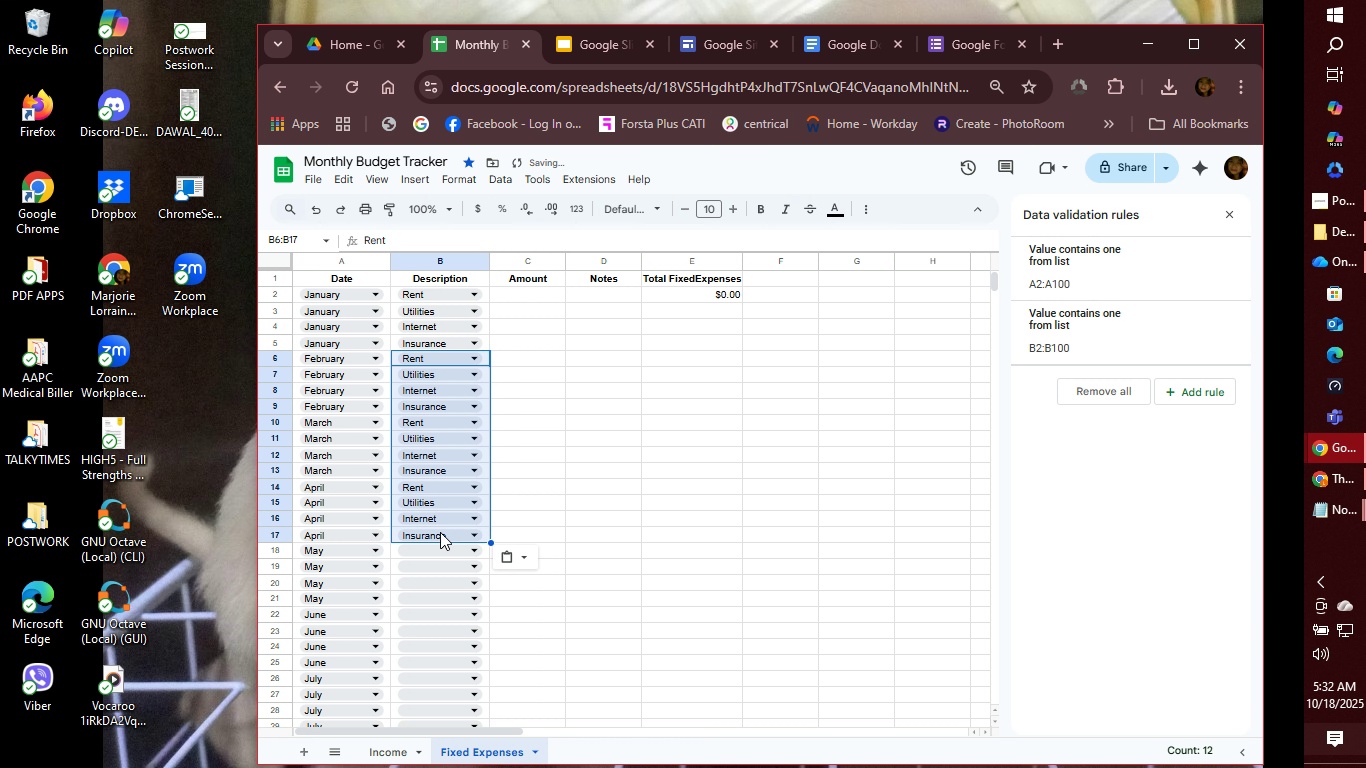 
key(Control+V)
 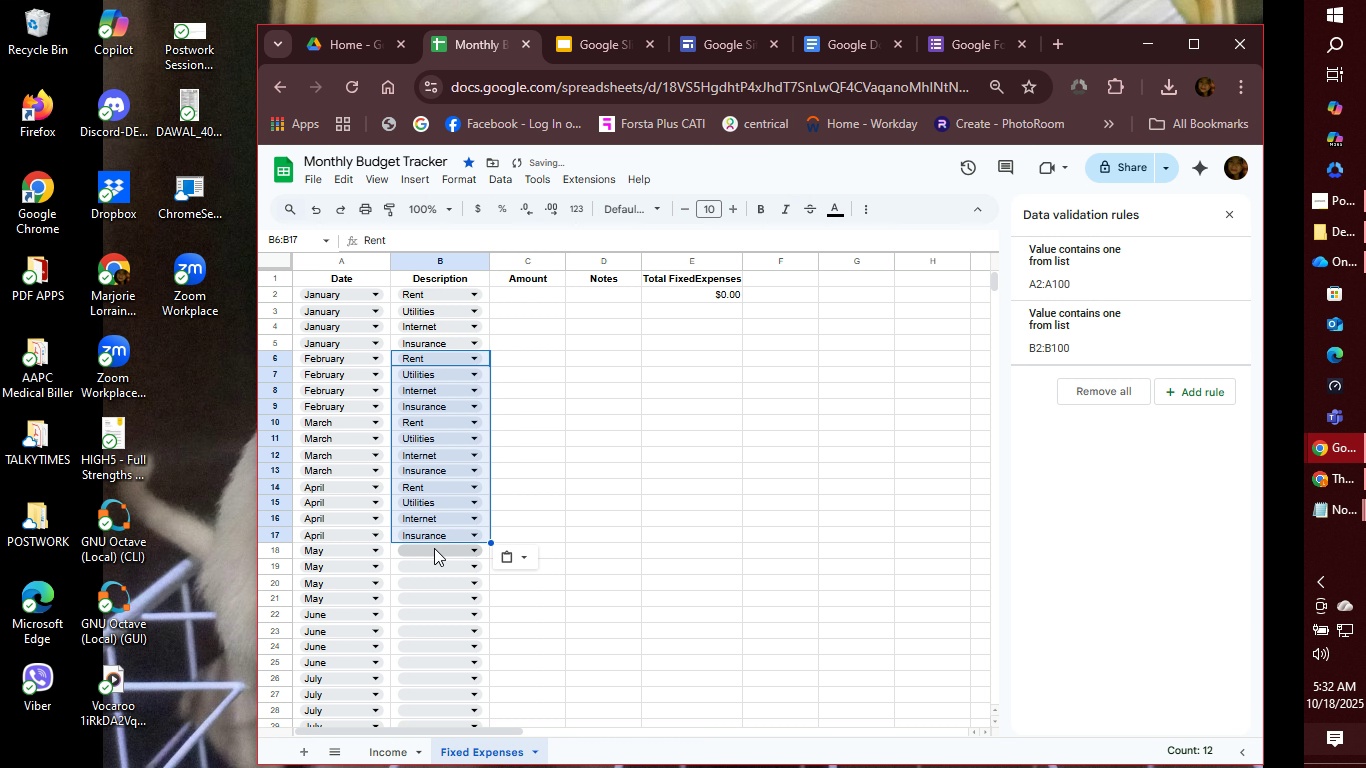 
left_click_drag(start_coordinate=[434, 549], to_coordinate=[435, 590])
 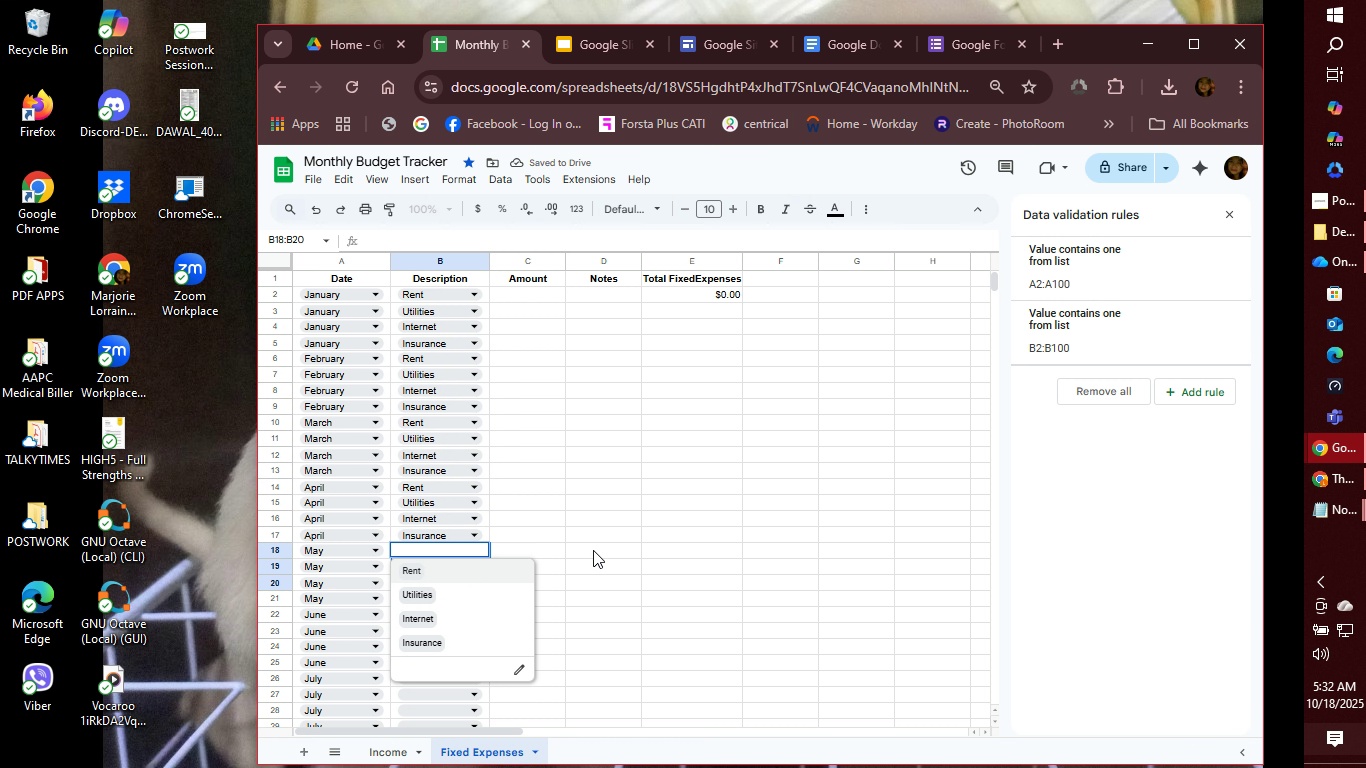 
left_click([600, 554])
 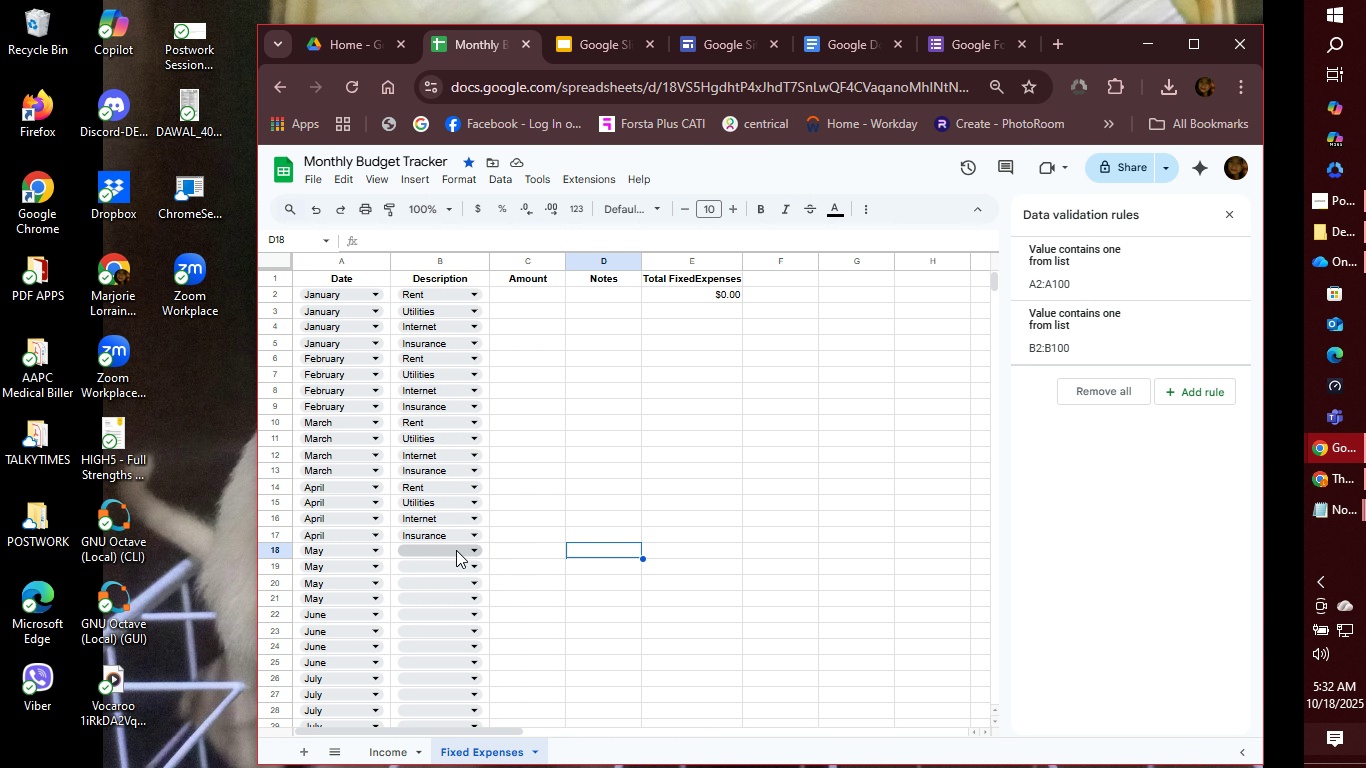 
left_click_drag(start_coordinate=[456, 550], to_coordinate=[454, 578])
 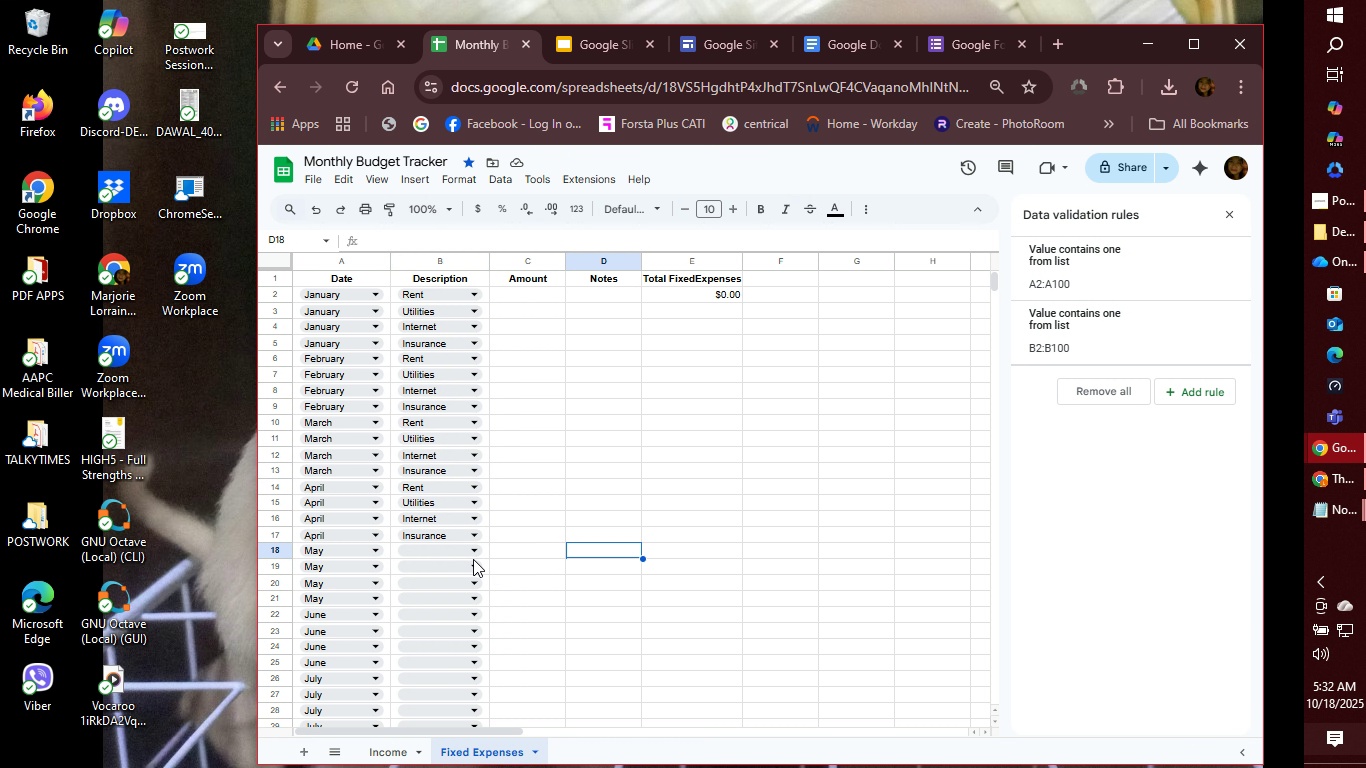 
left_click([577, 557])
 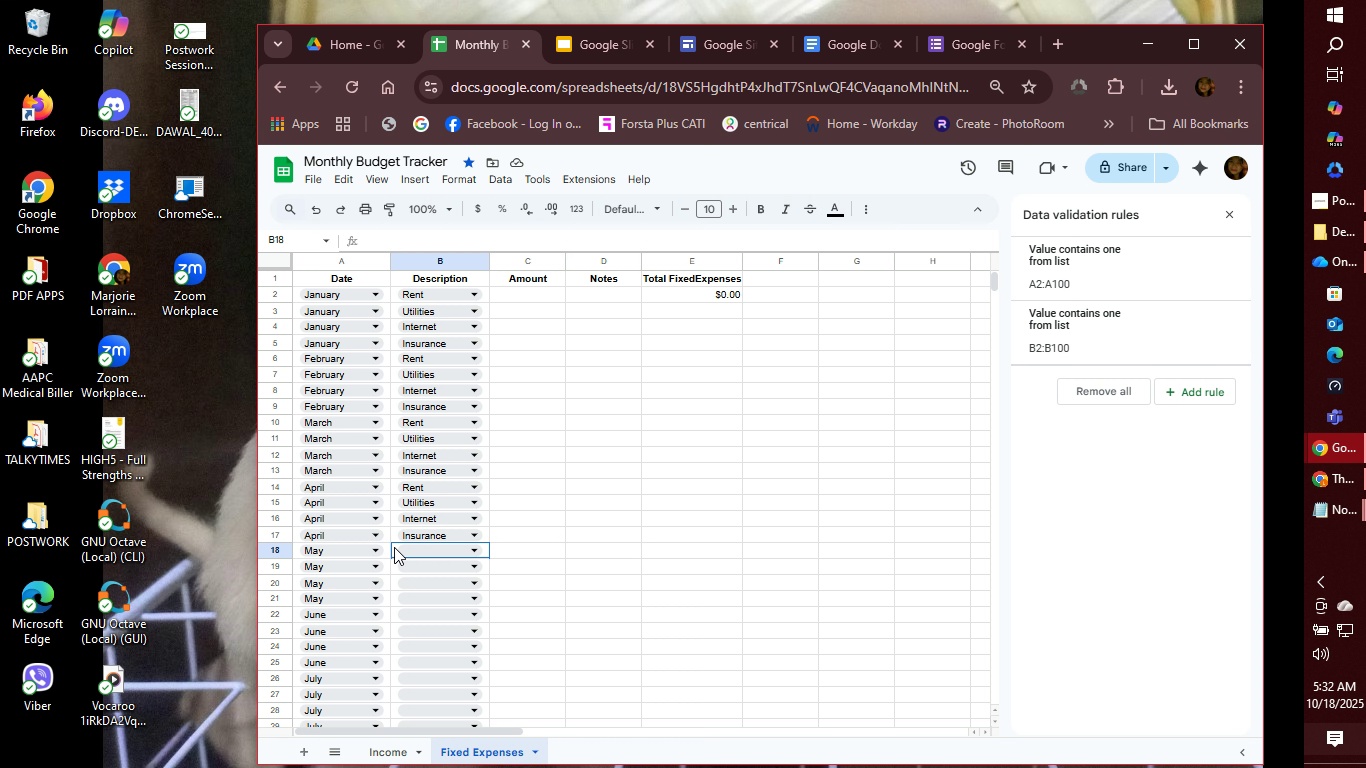 
left_click_drag(start_coordinate=[394, 547], to_coordinate=[440, 538])
 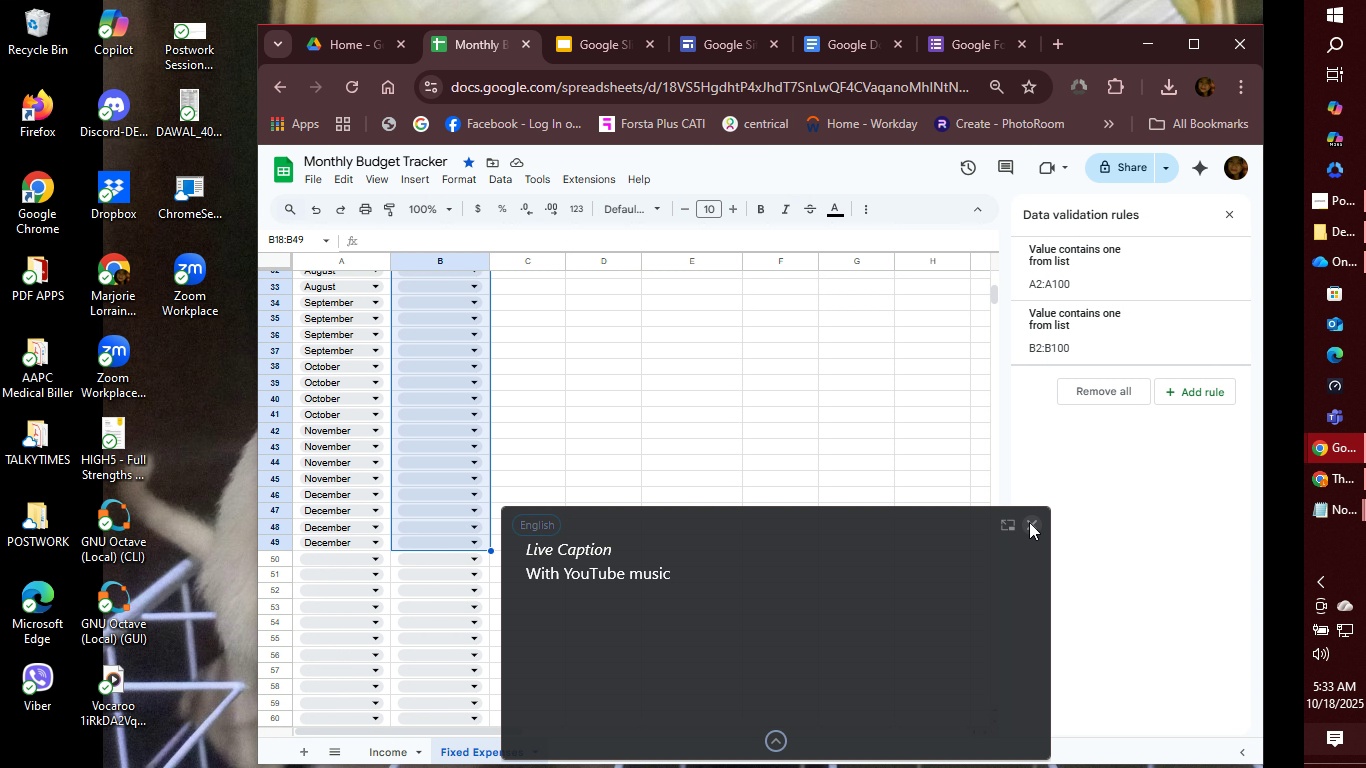 
left_click([1029, 522])
 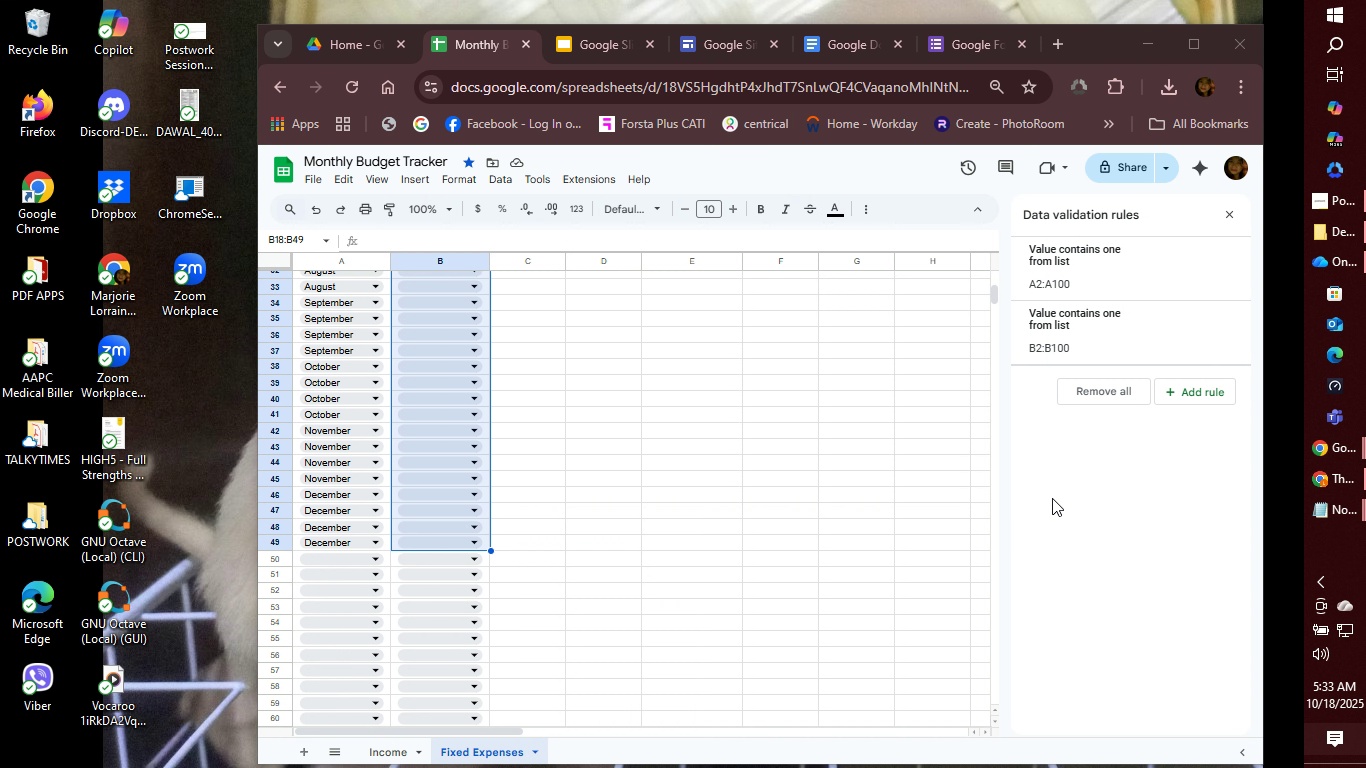 
key(Control+V)
 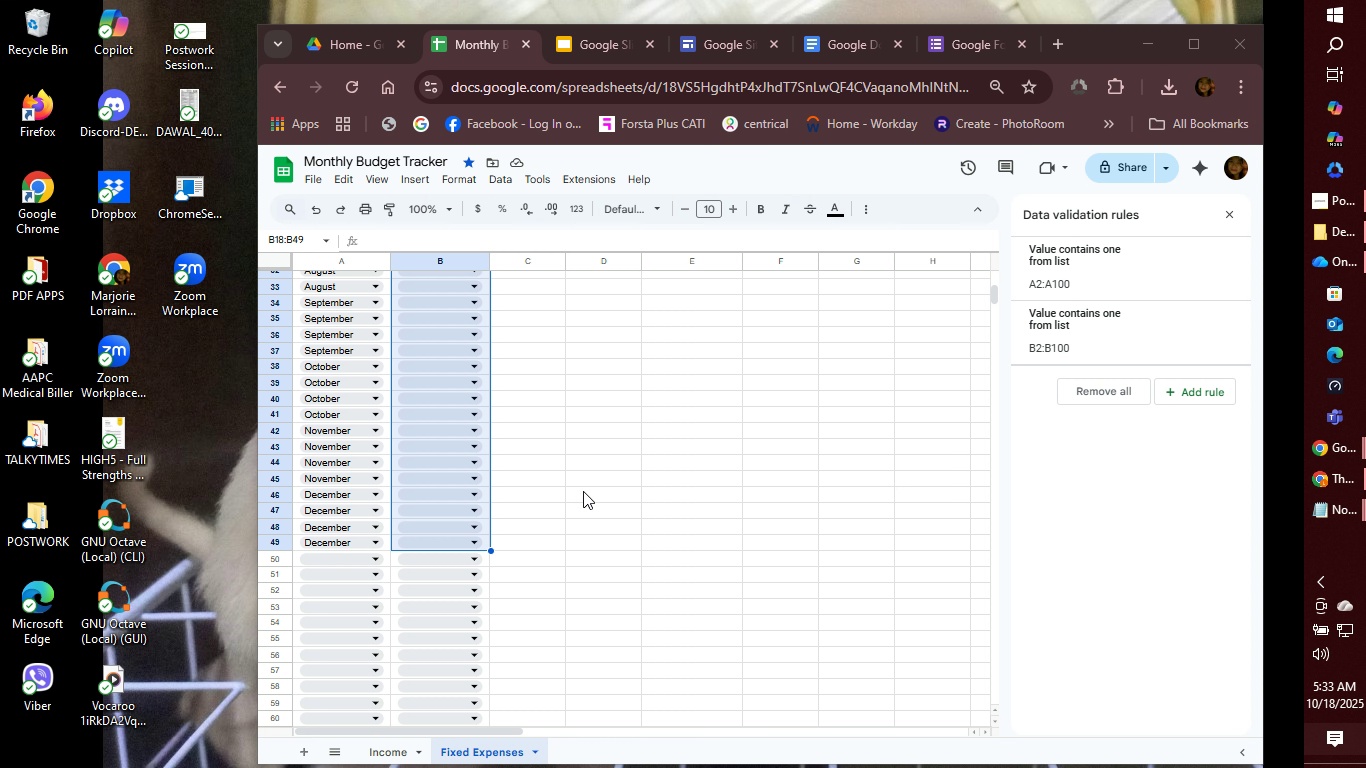 
scroll: coordinate [577, 459], scroll_direction: up, amount: 5.0
 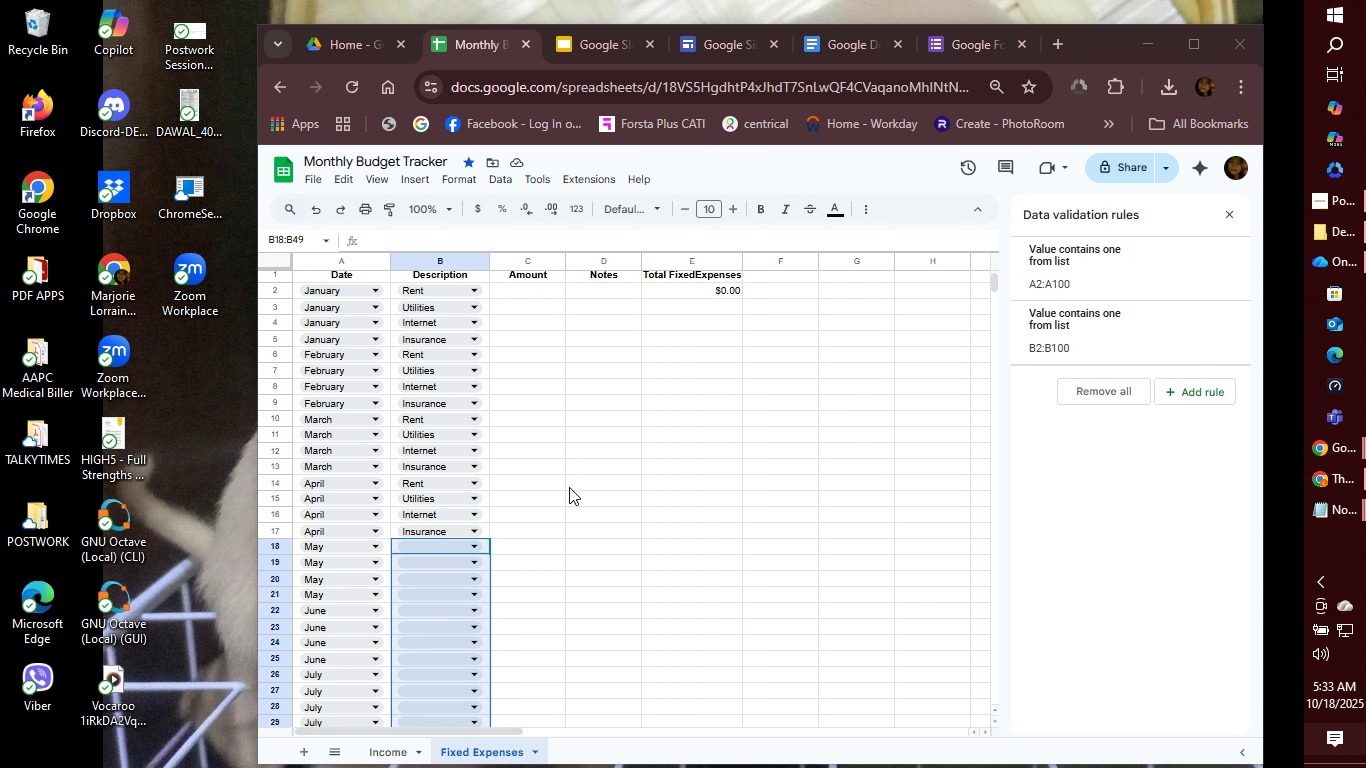 
key(Control+V)
 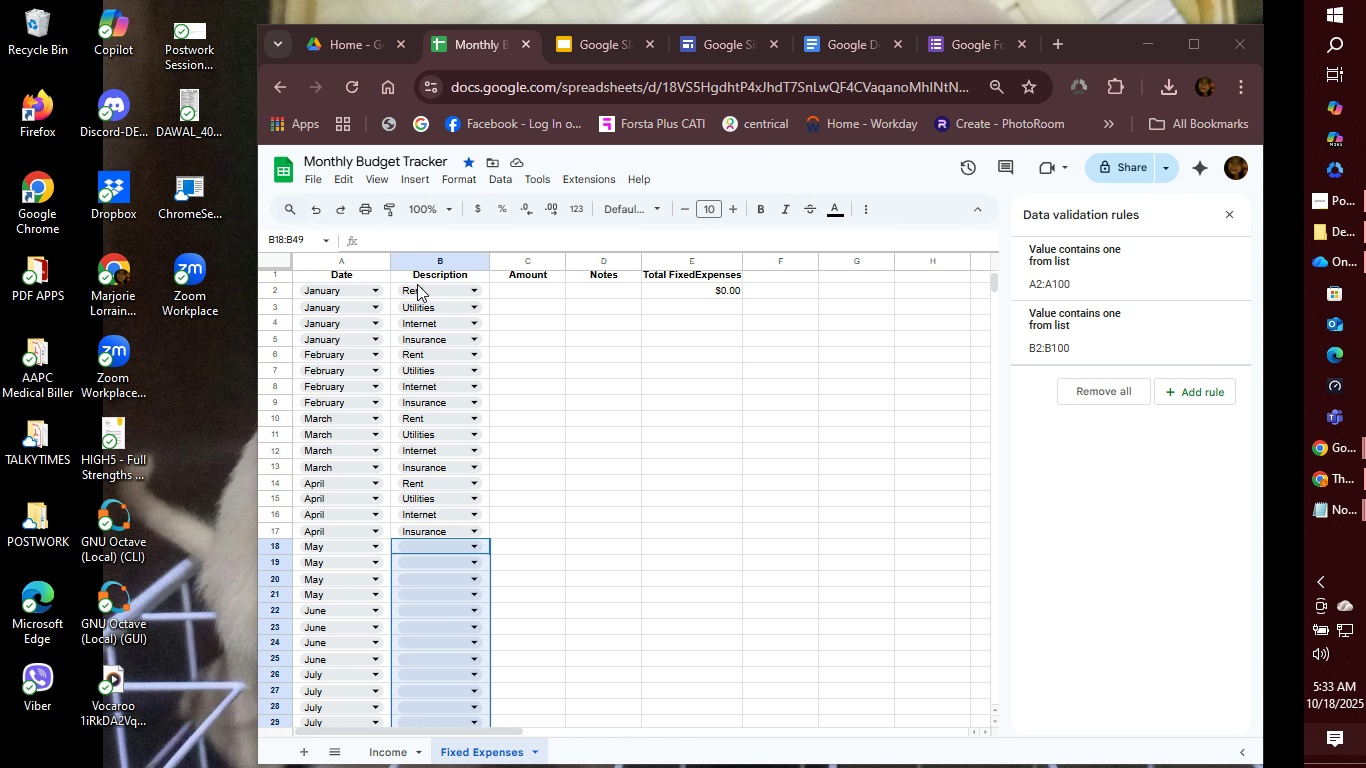 
left_click([570, 334])
 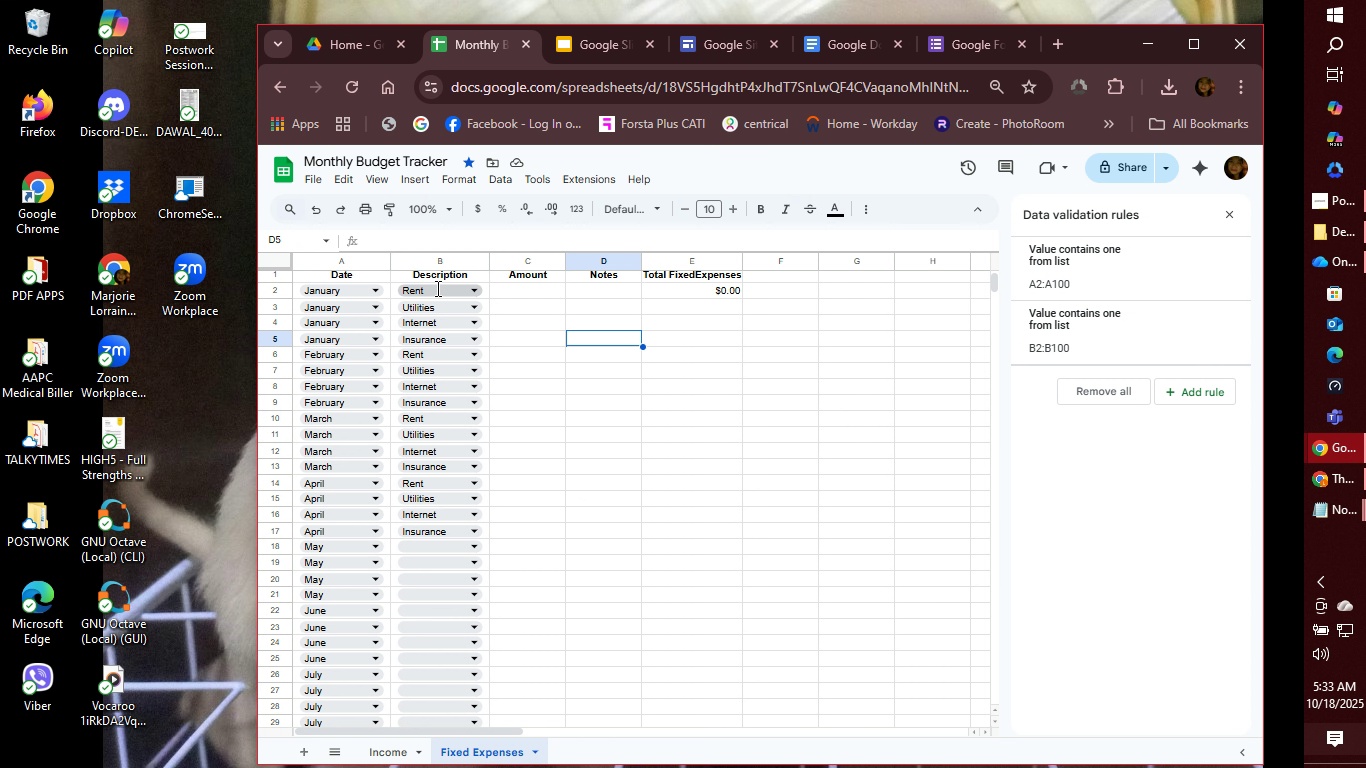 
left_click([436, 288])
 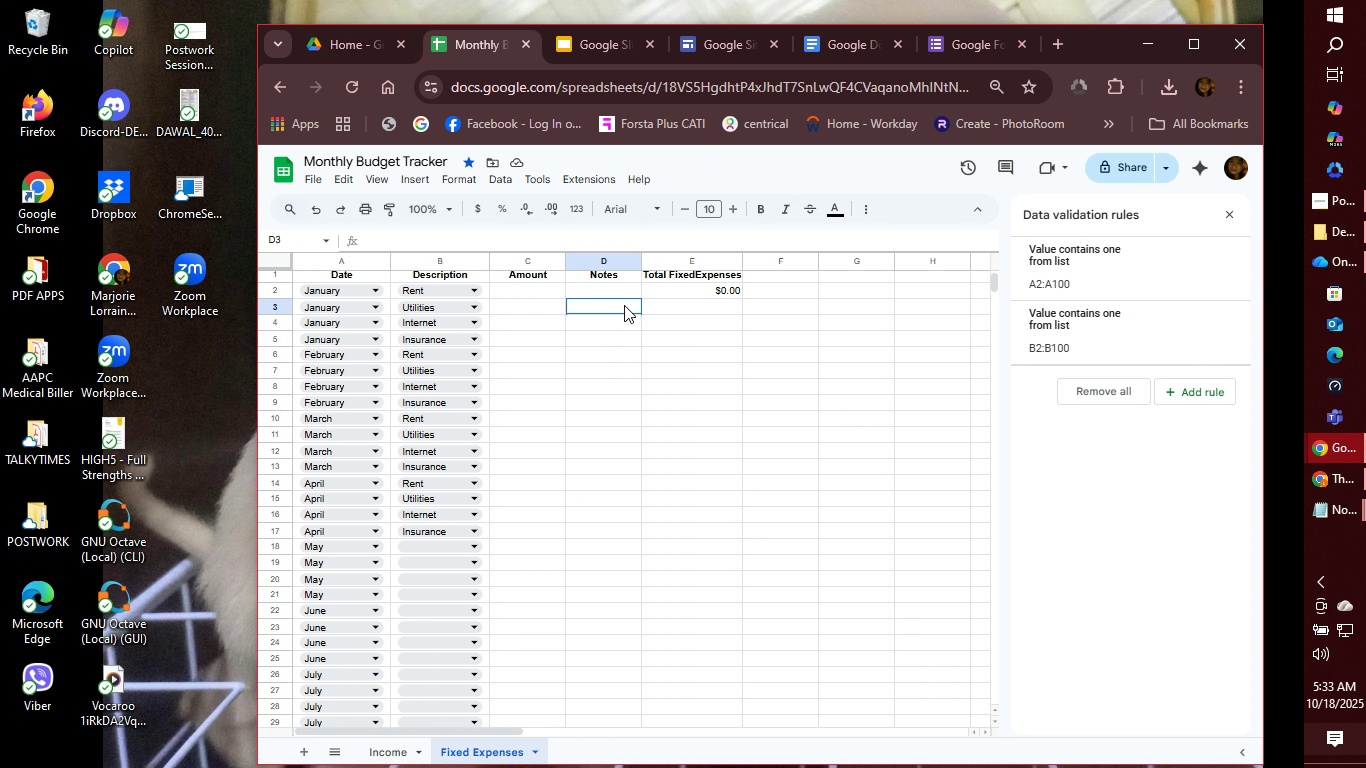 
left_click([624, 305])
 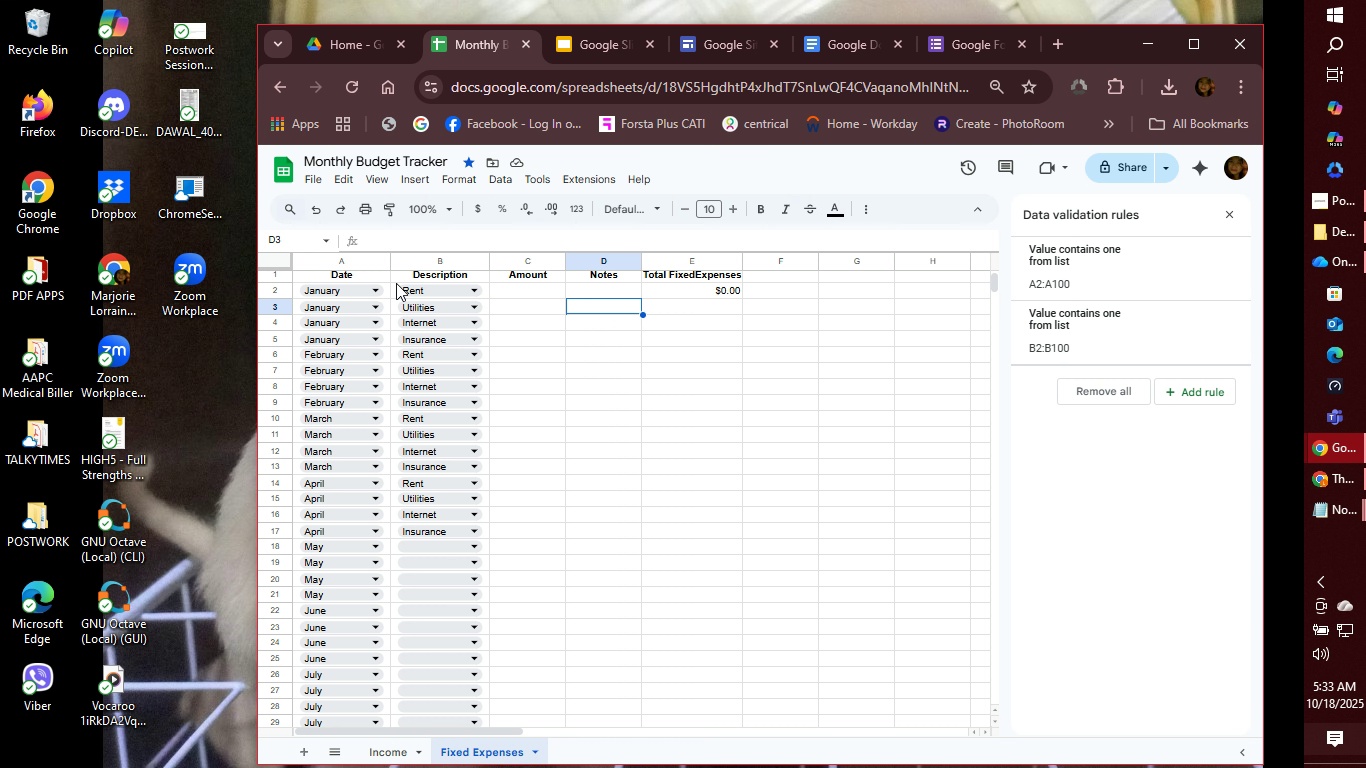 
left_click_drag(start_coordinate=[396, 283], to_coordinate=[429, 358])
 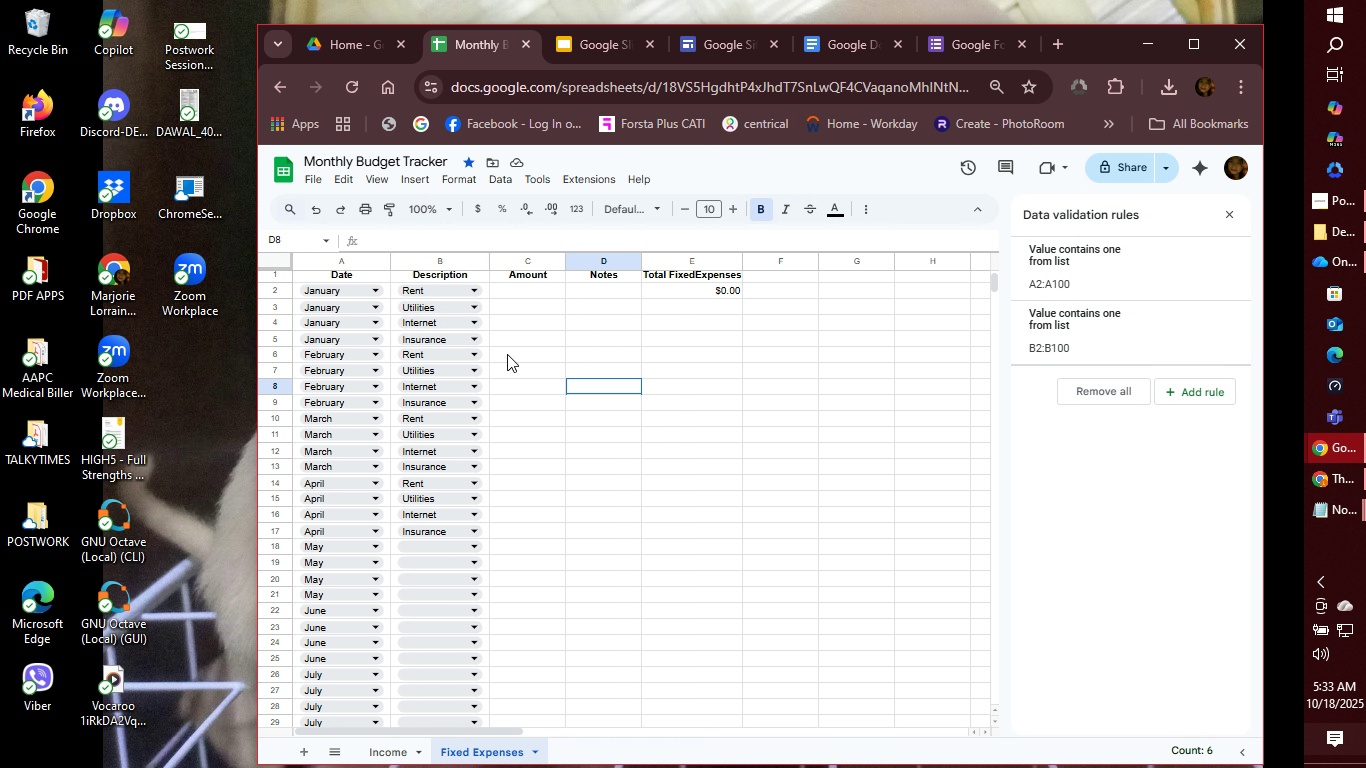 
left_click([608, 395])
 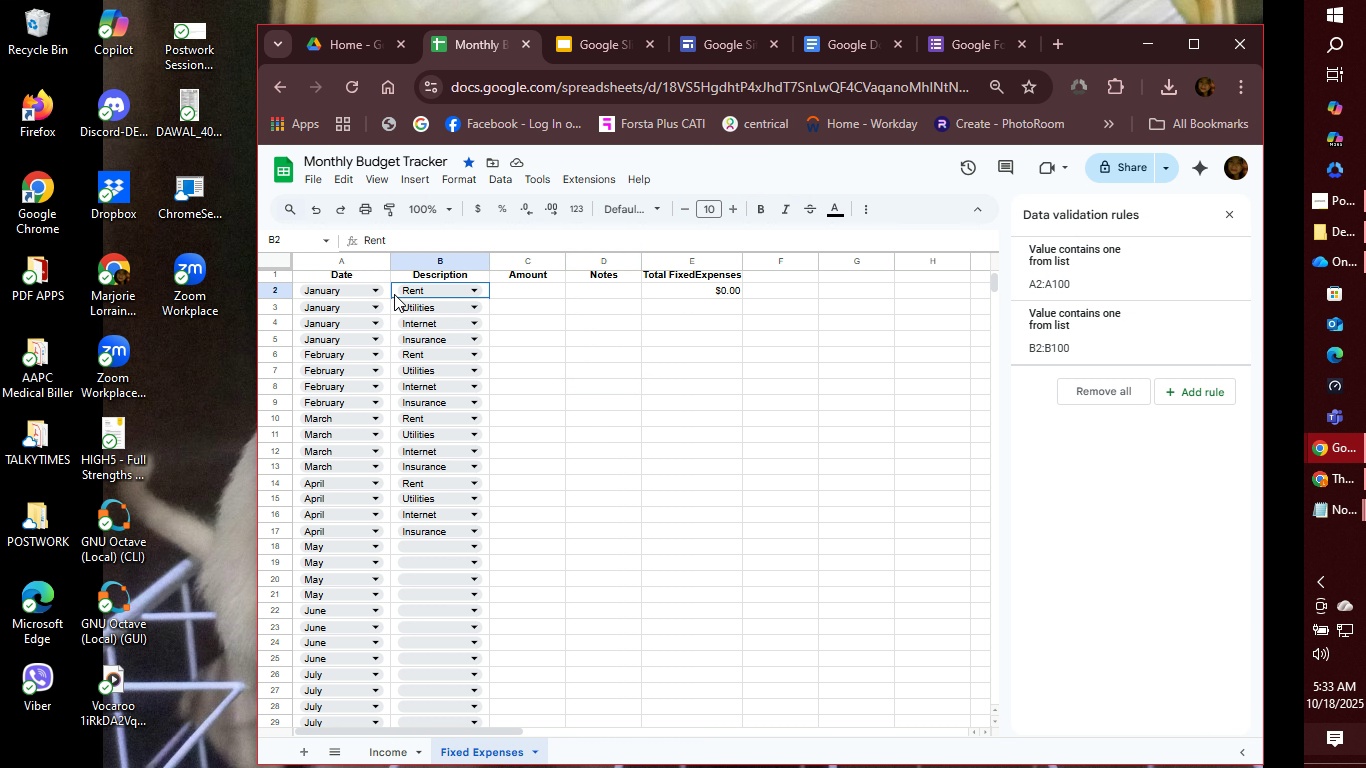 
left_click_drag(start_coordinate=[394, 294], to_coordinate=[462, 341])
 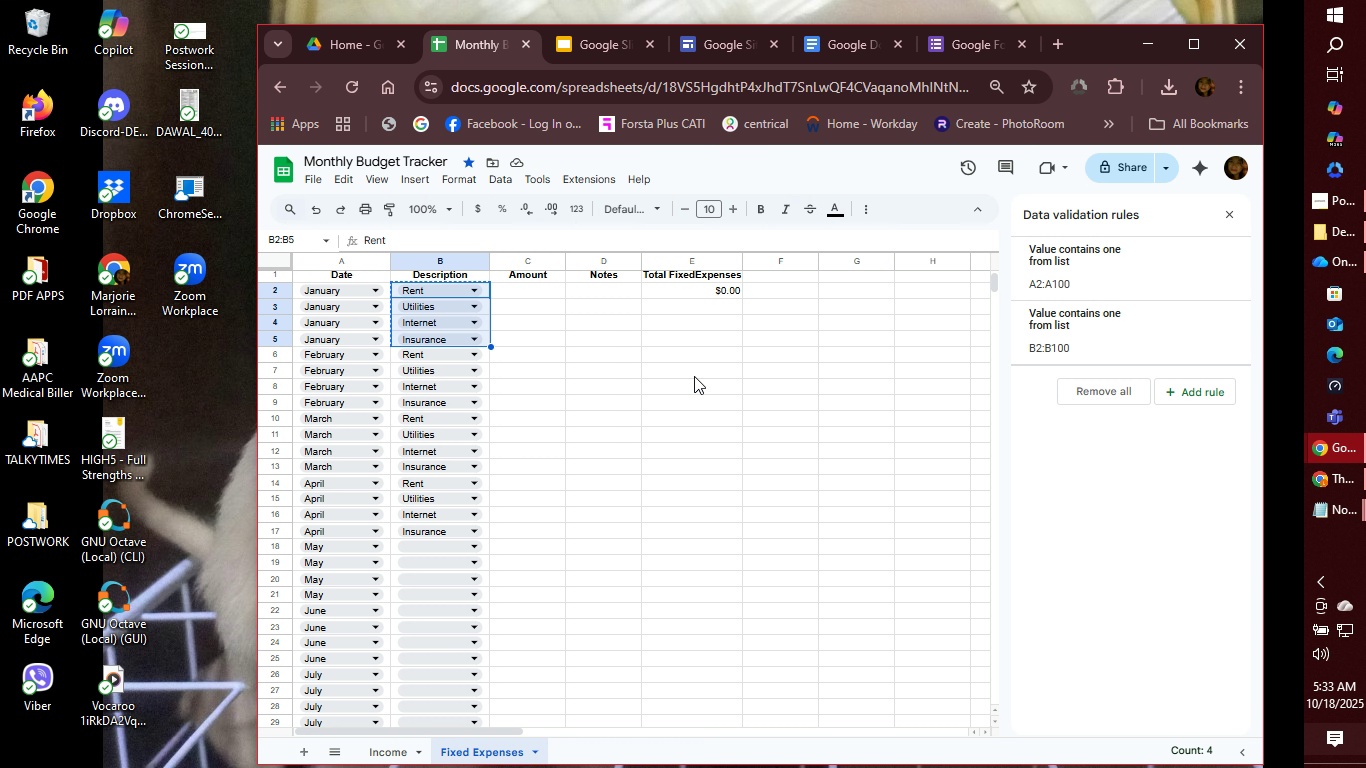 
key(Control+C)
 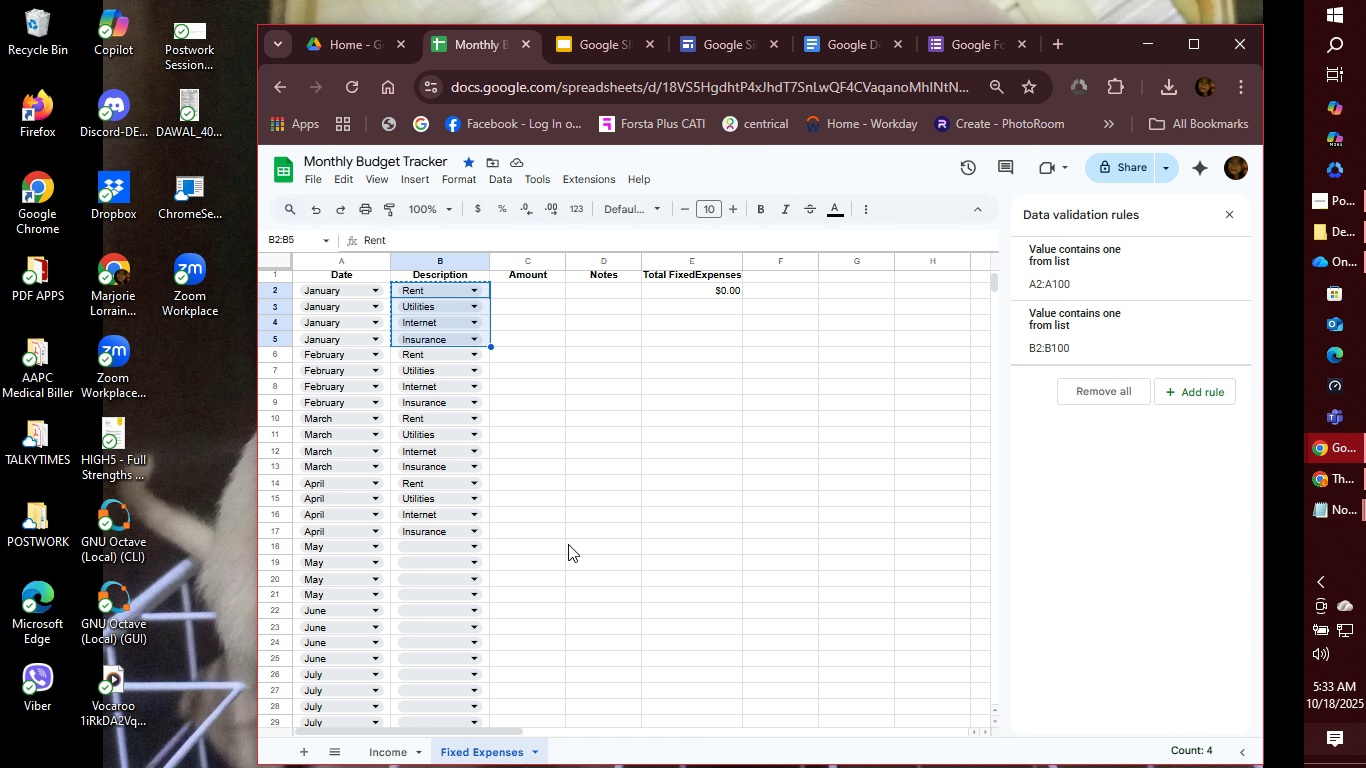 
left_click([581, 548])
 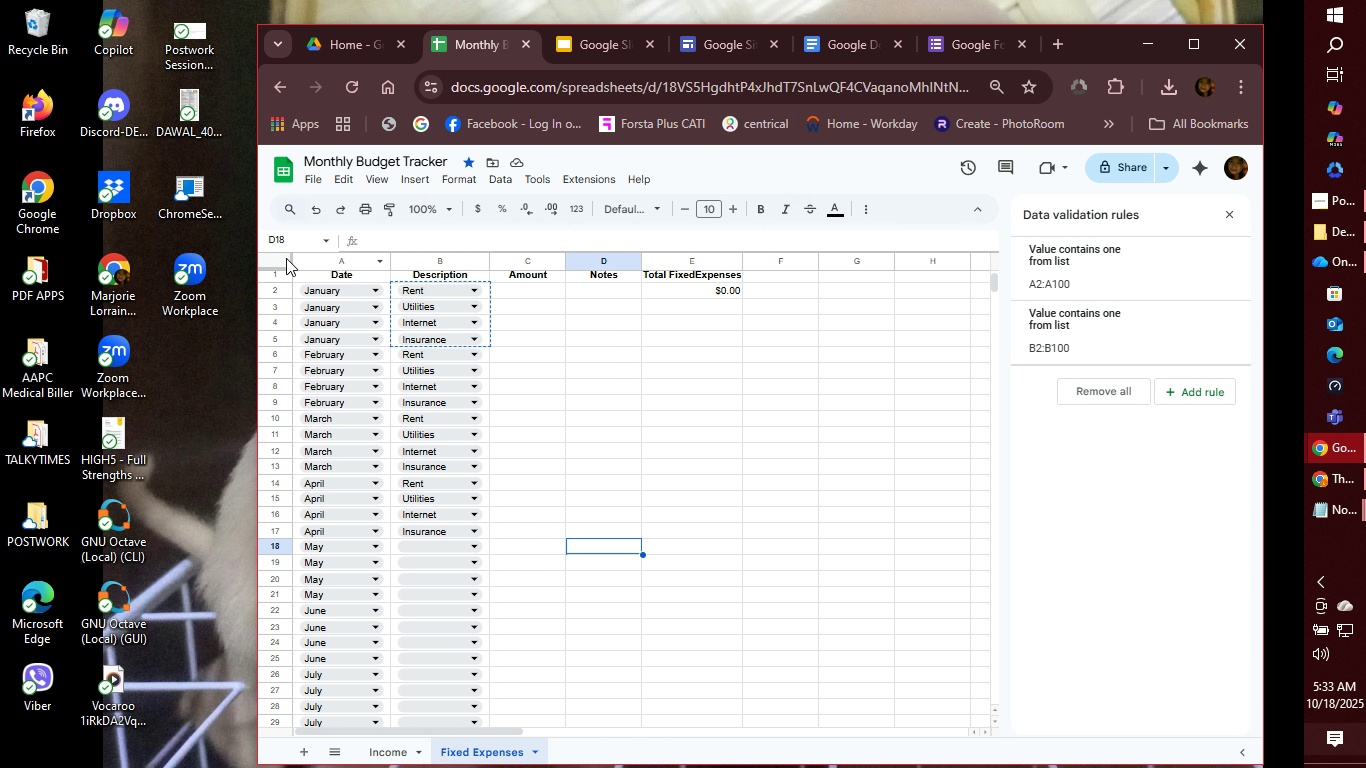 
left_click([299, 242])
 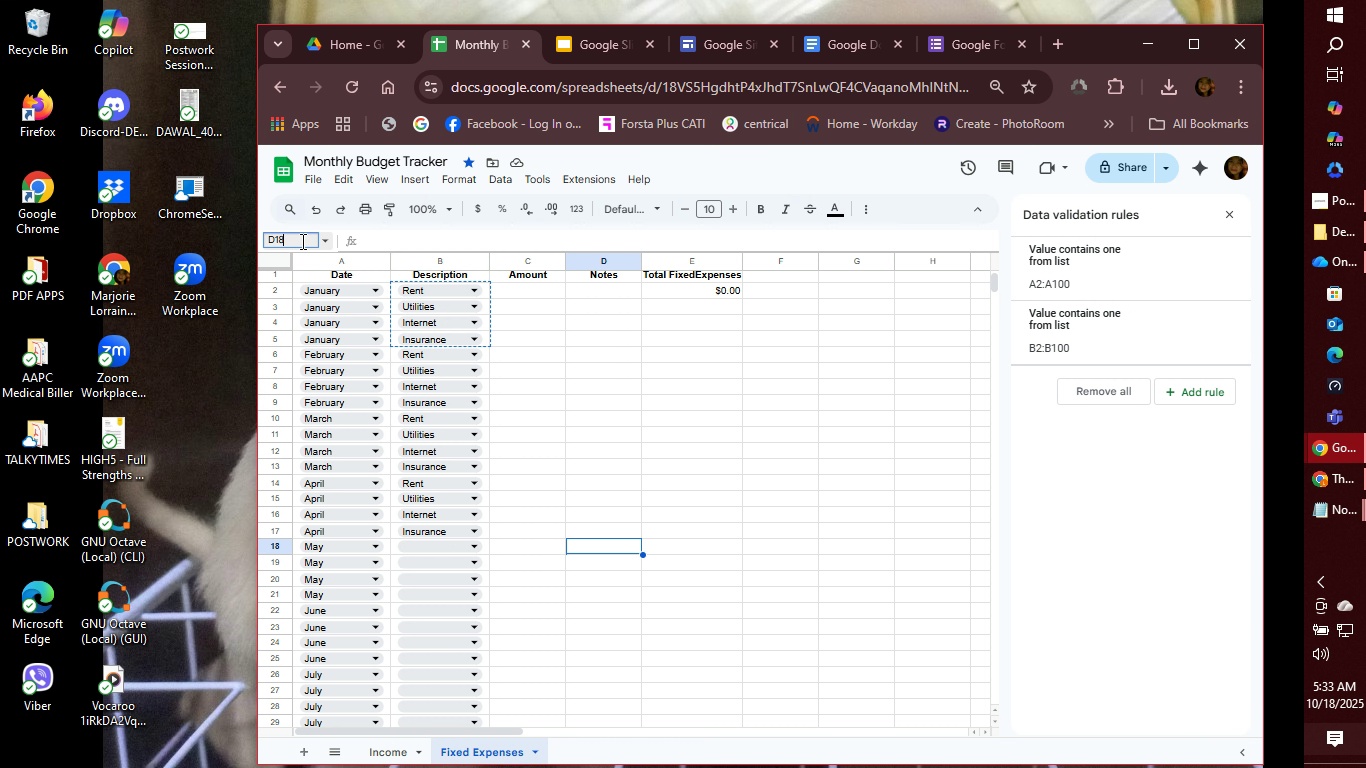 
left_click([301, 241])
 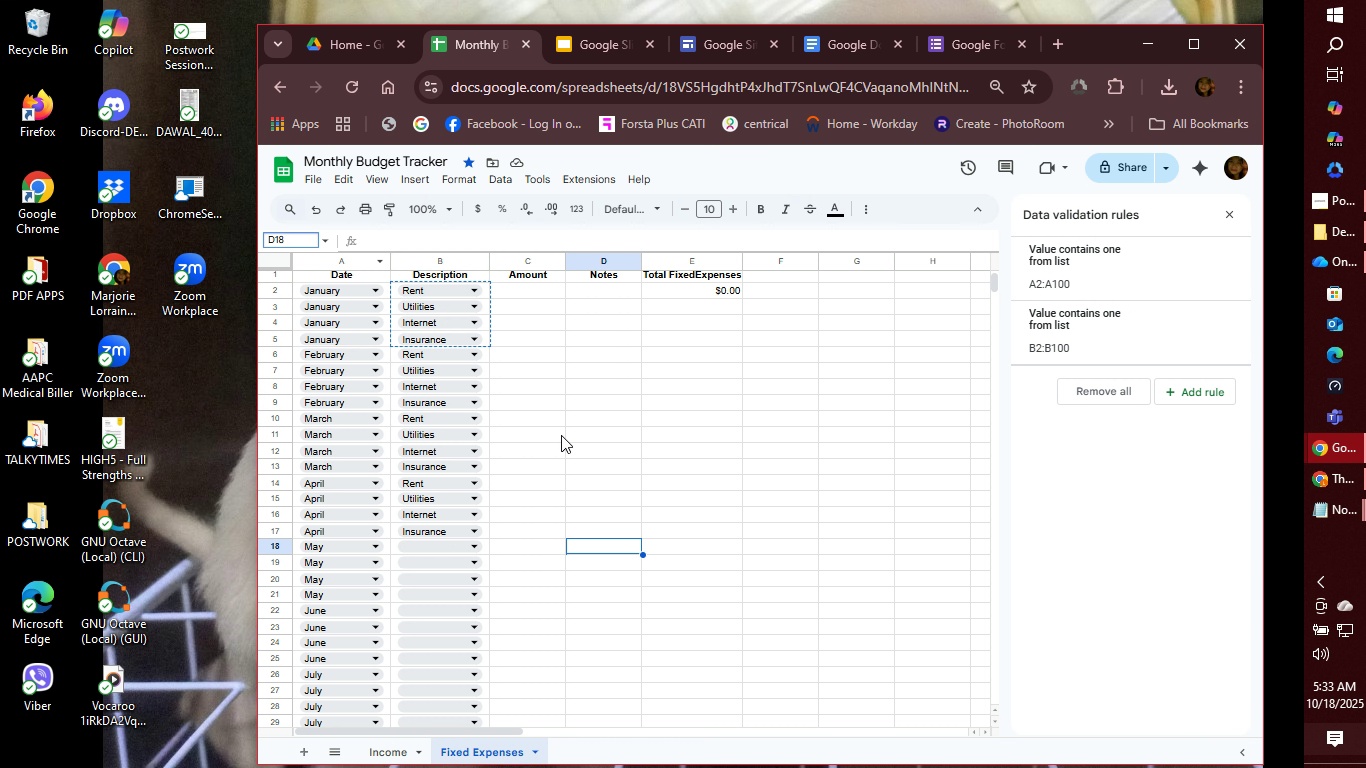 
scroll: coordinate [565, 474], scroll_direction: down, amount: 5.0
 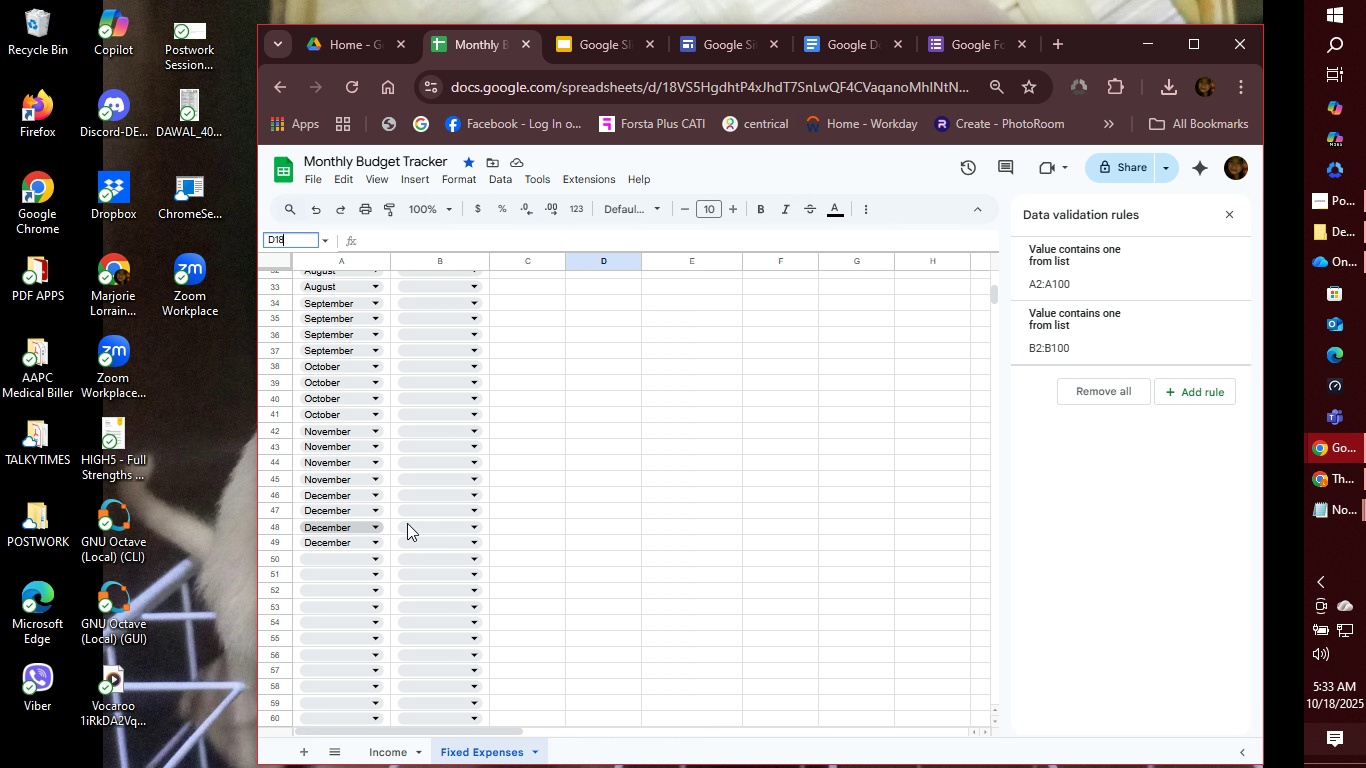 
scroll: coordinate [452, 340], scroll_direction: up, amount: 6.0
 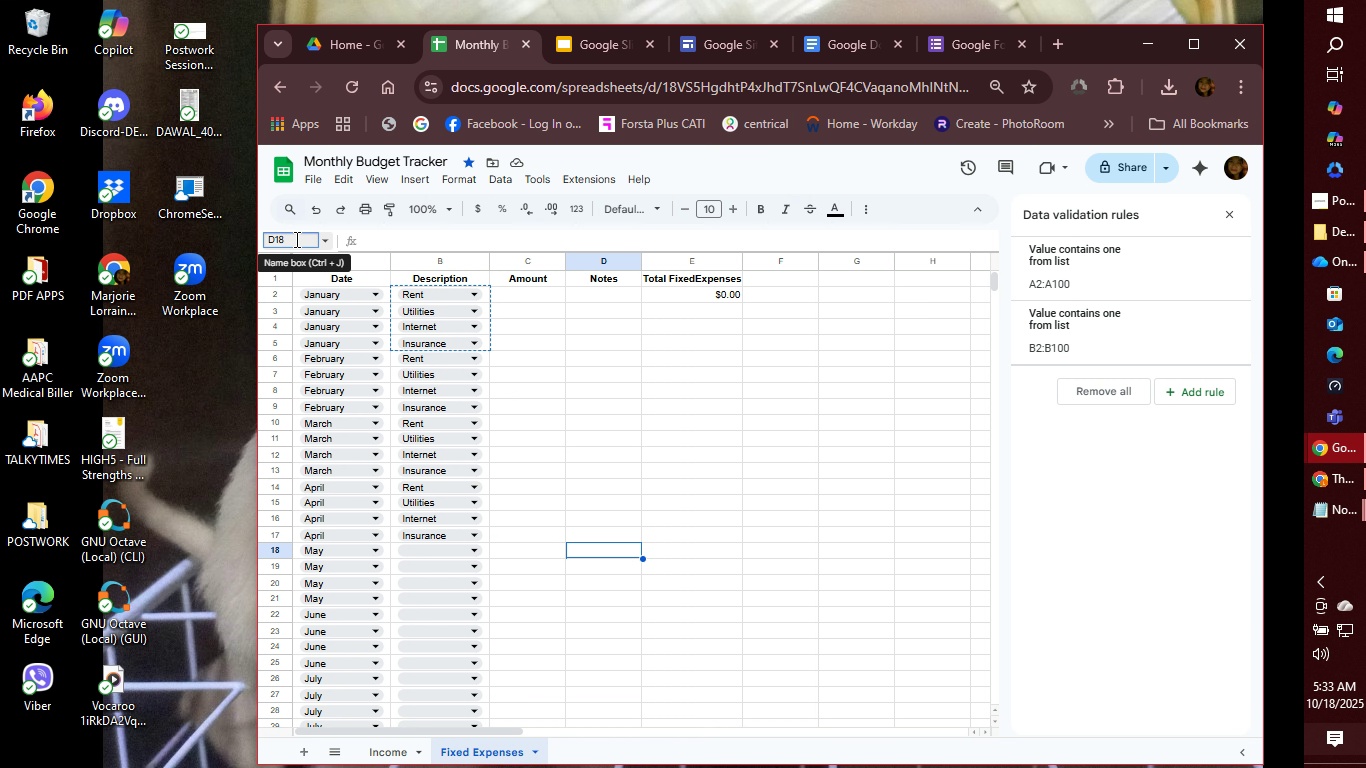 
type(:D49)
 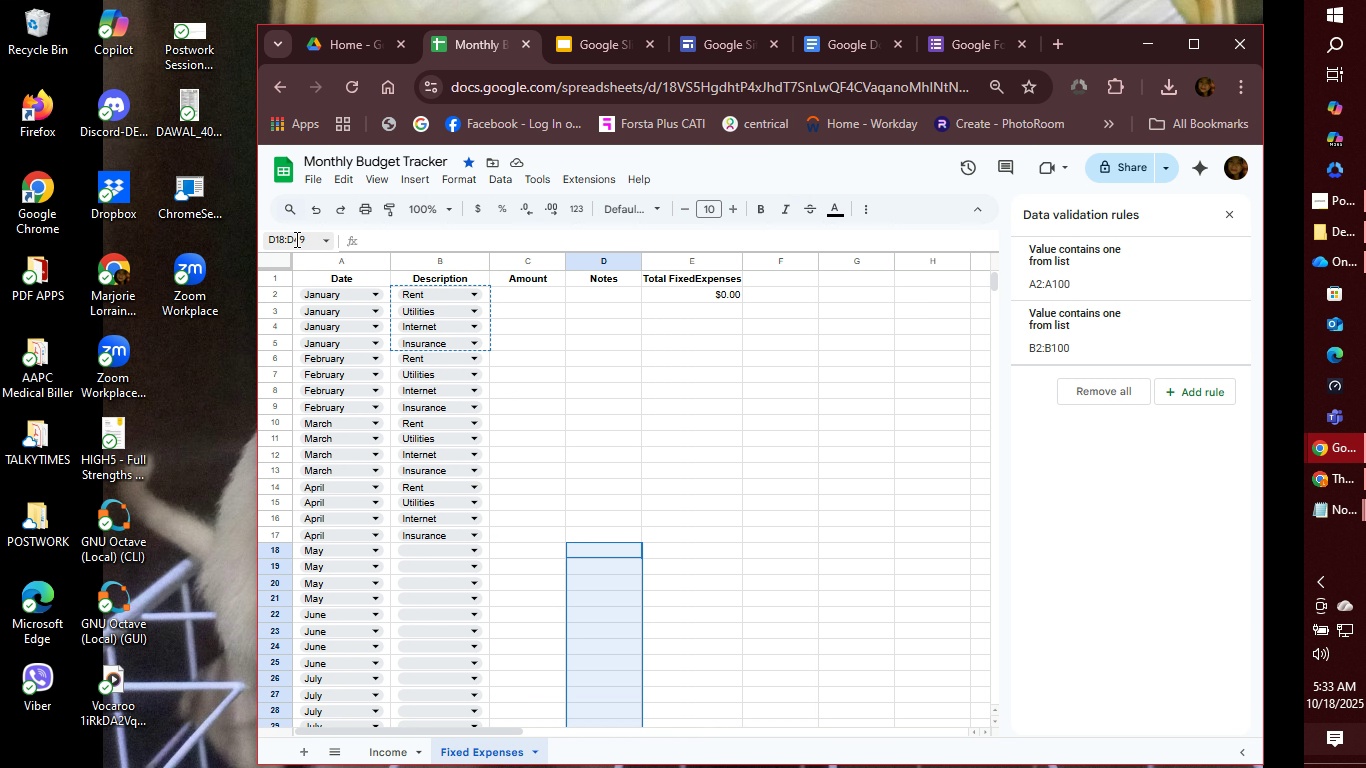 
 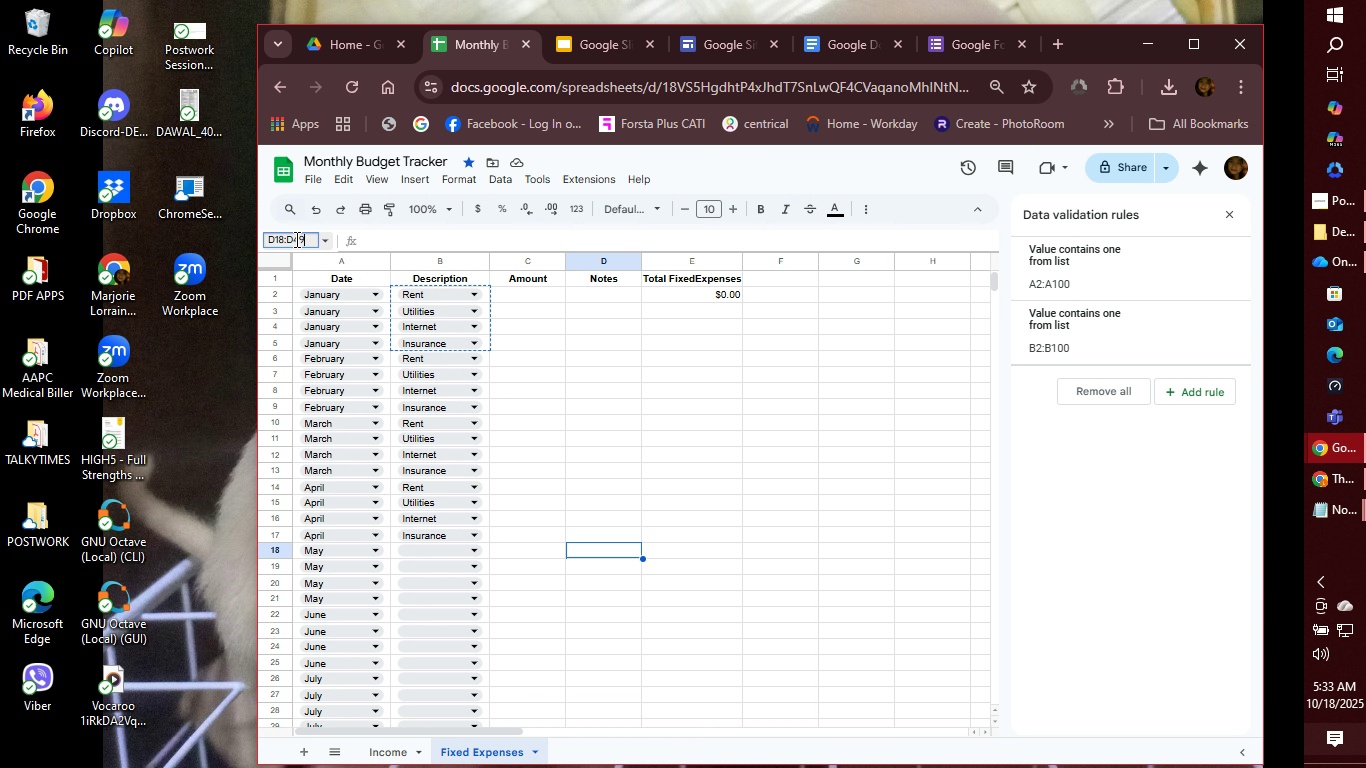 
key(Enter)
 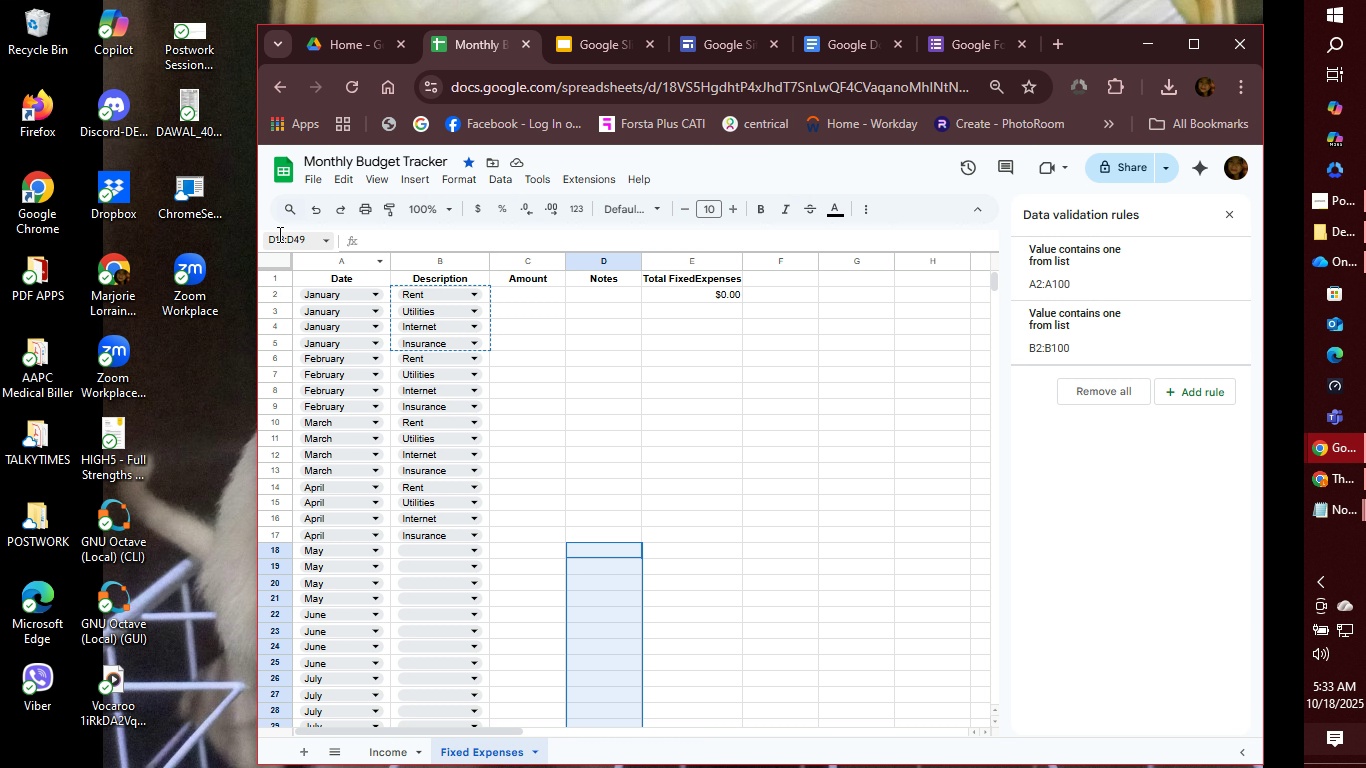 
left_click([272, 242])
 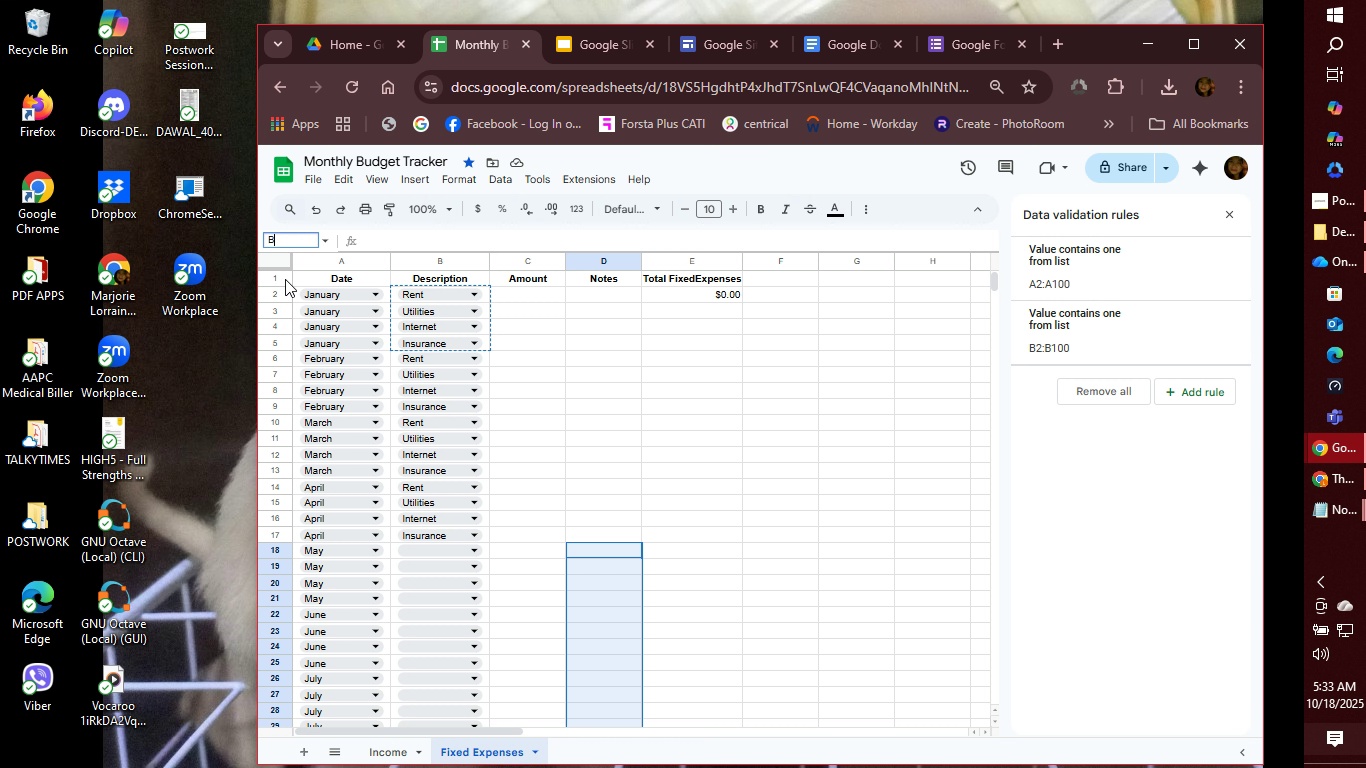 
type(B18)
 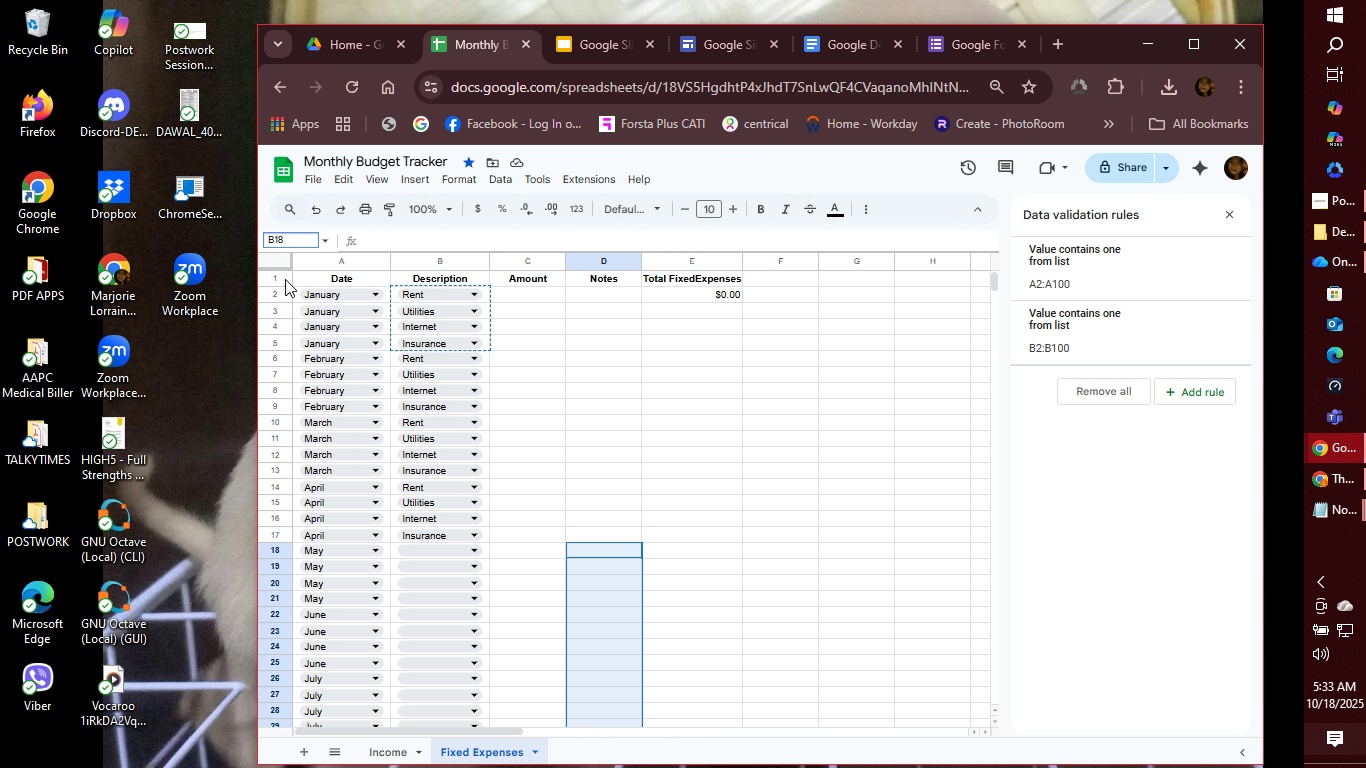 
hold_key(key=ShiftLeft, duration=1.24)
 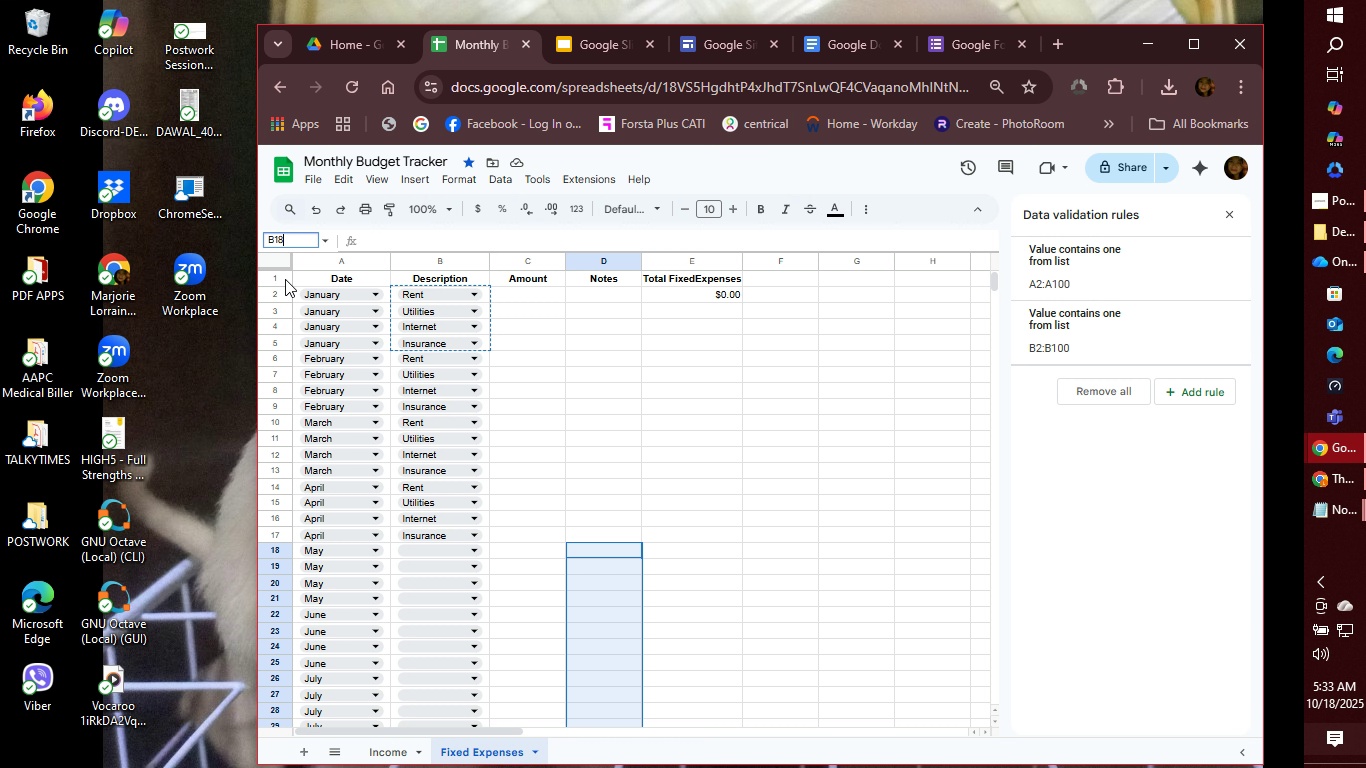 
type(:B49)
 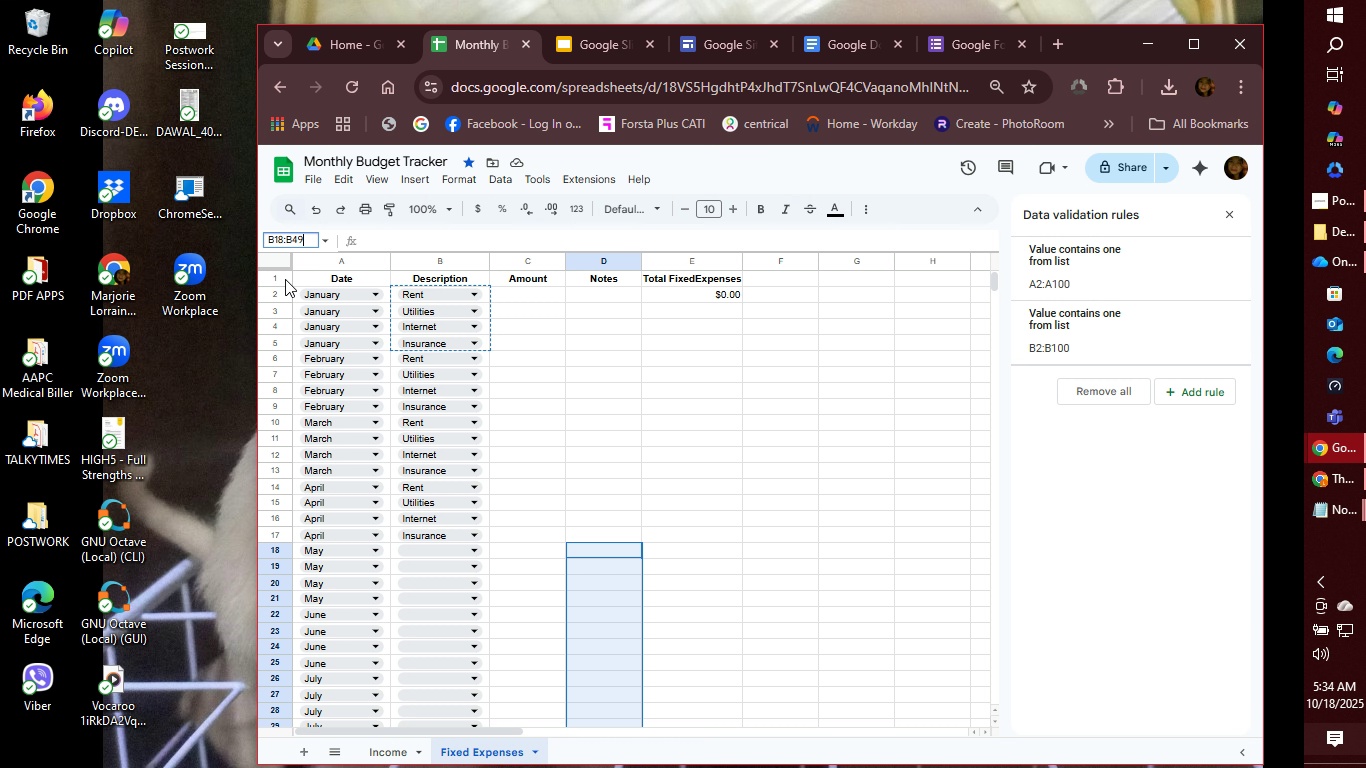 
key(Enter)
 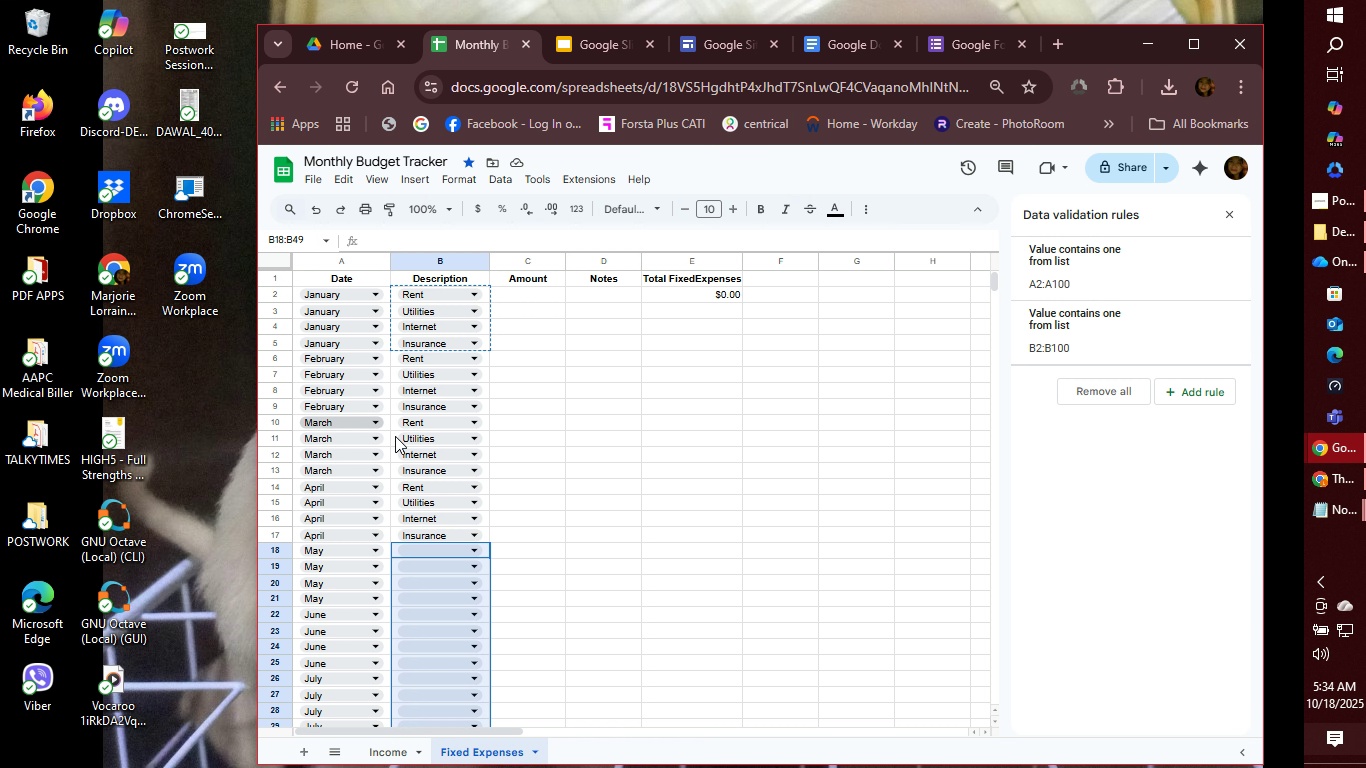 
scroll: coordinate [497, 511], scroll_direction: down, amount: 7.0
 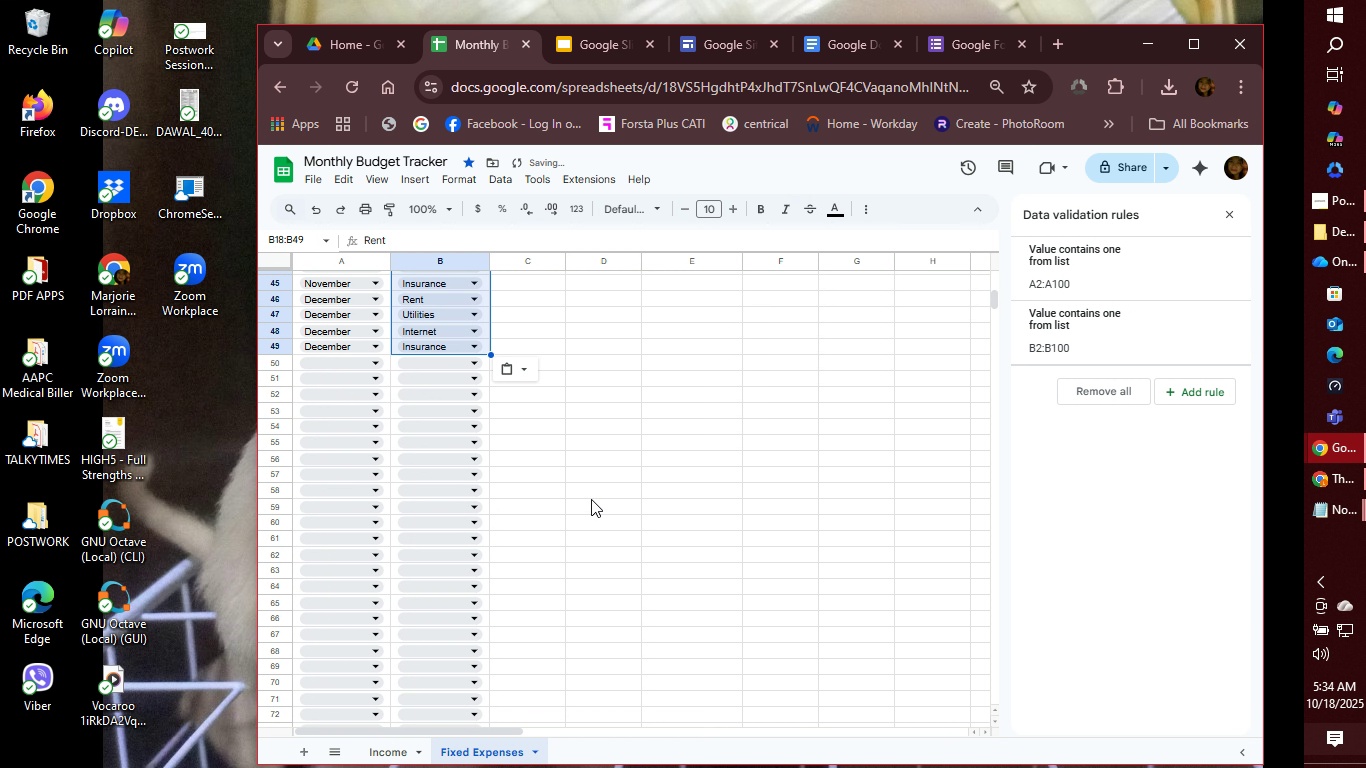 
key(Control+V)
 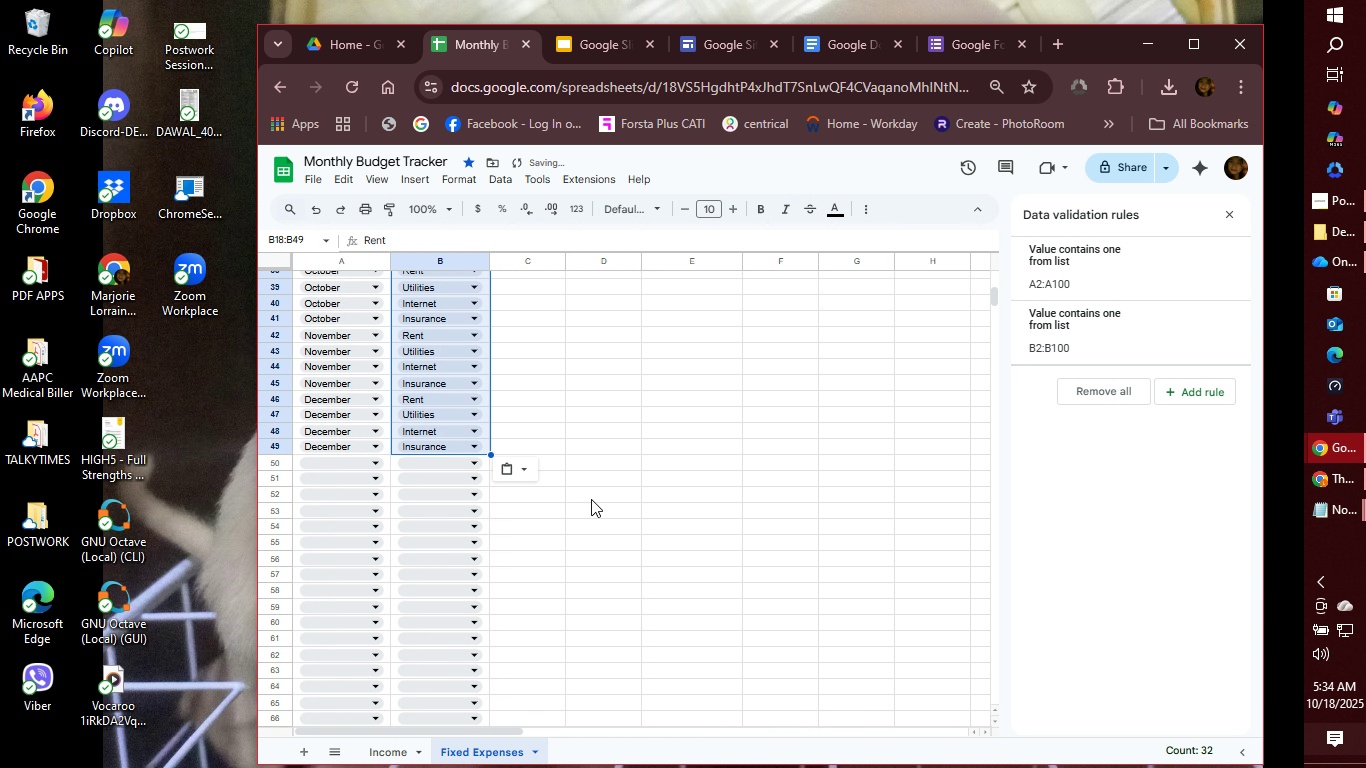 
scroll: coordinate [591, 499], scroll_direction: up, amount: 2.0
 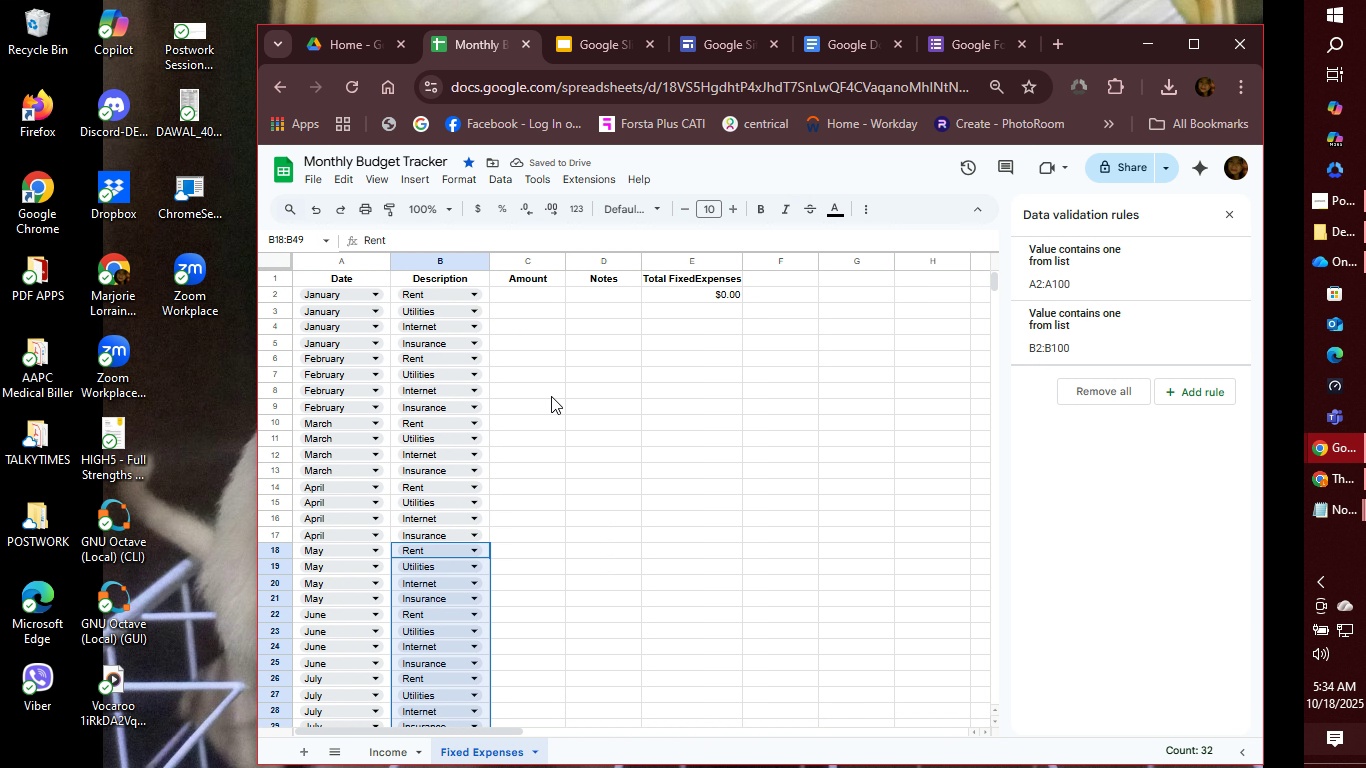 
left_click([540, 303])
 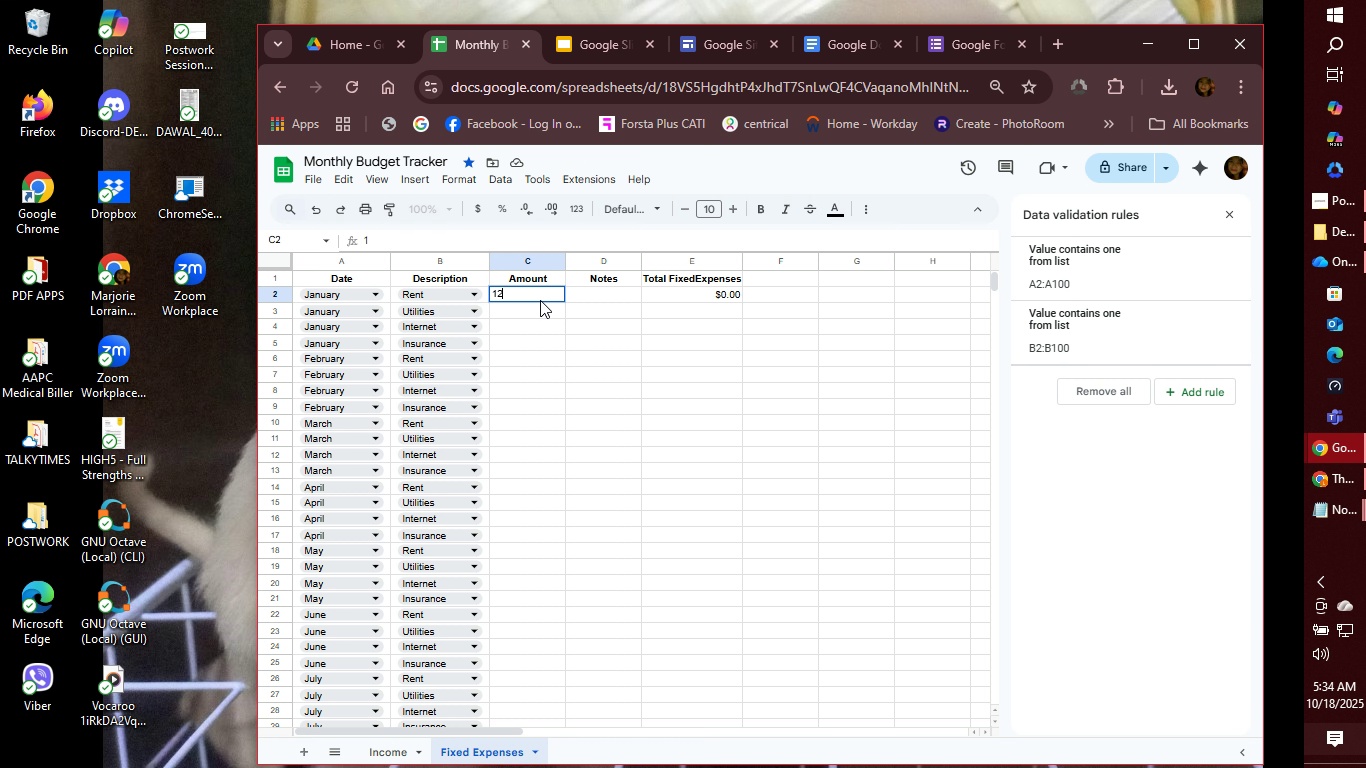 
type(1200)
 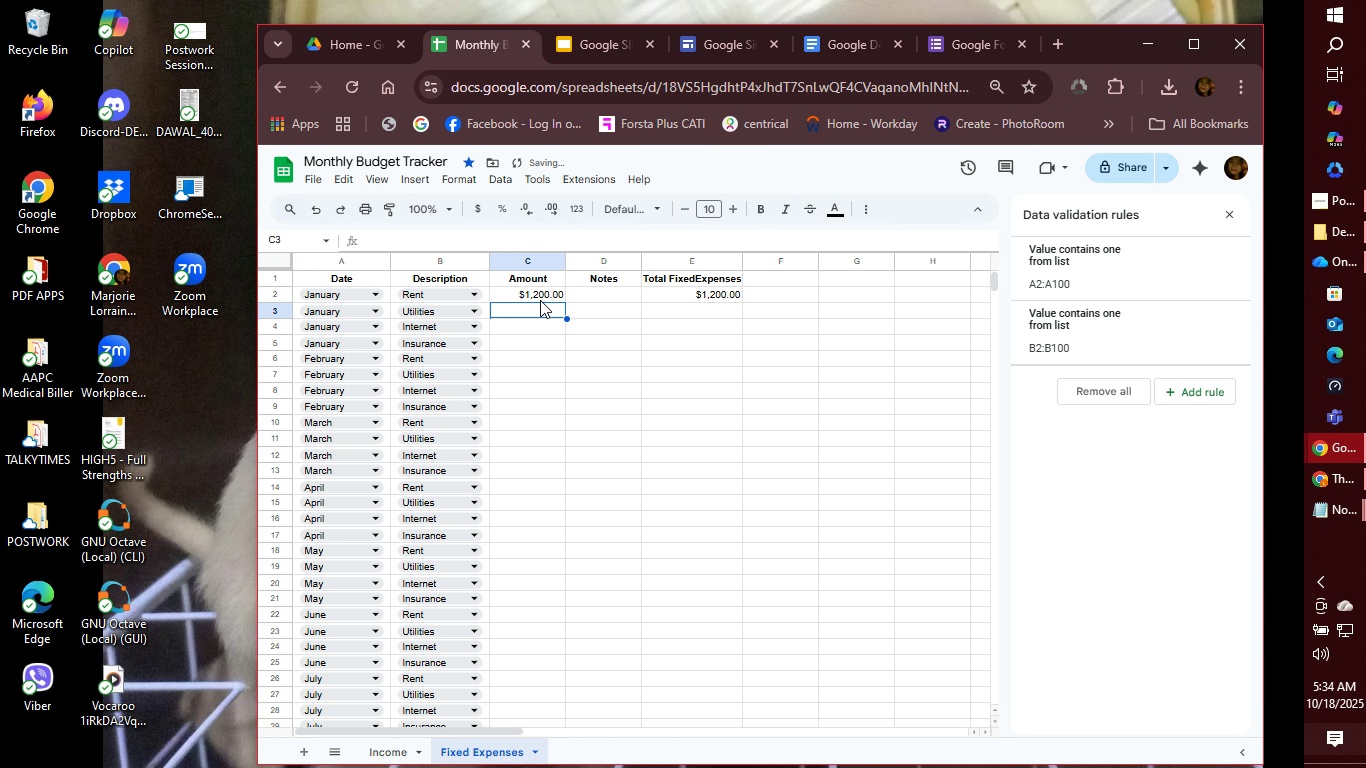 
key(Enter)
 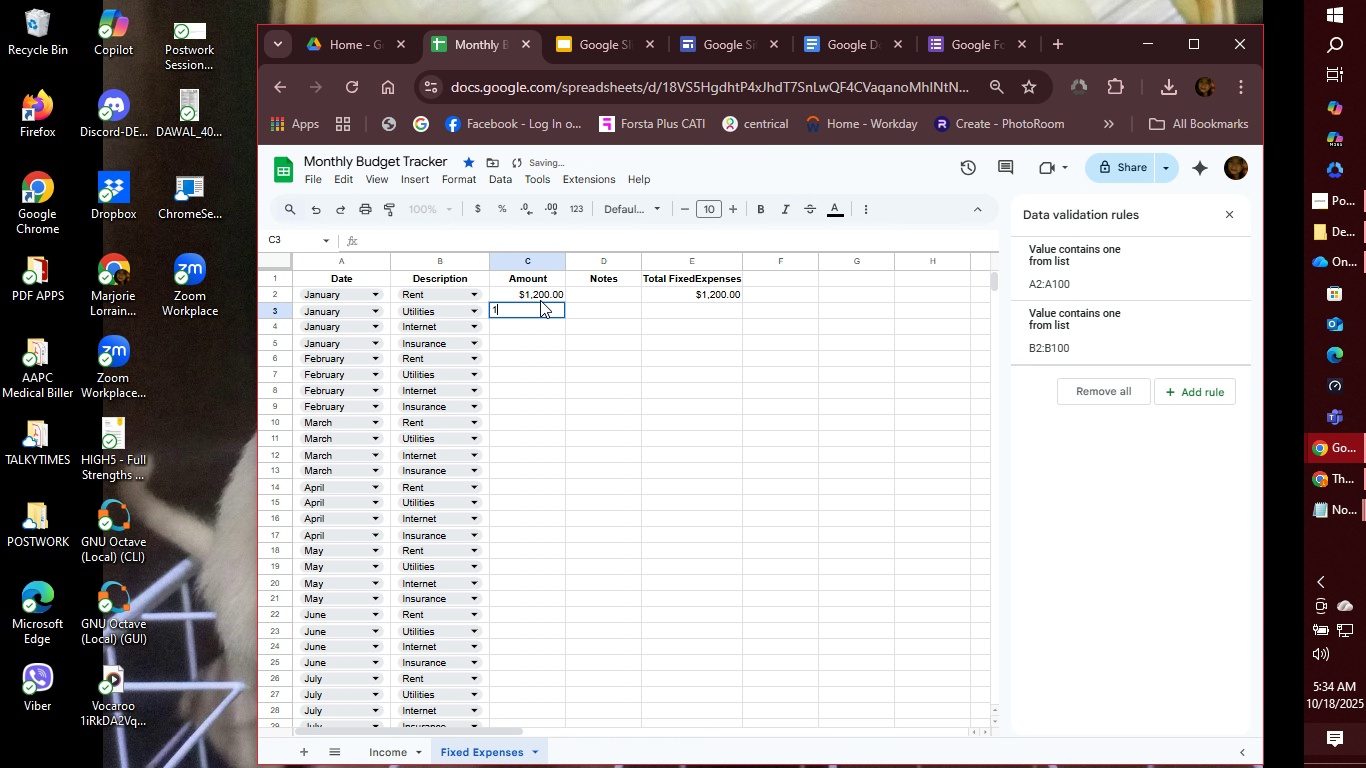 
type(150)
 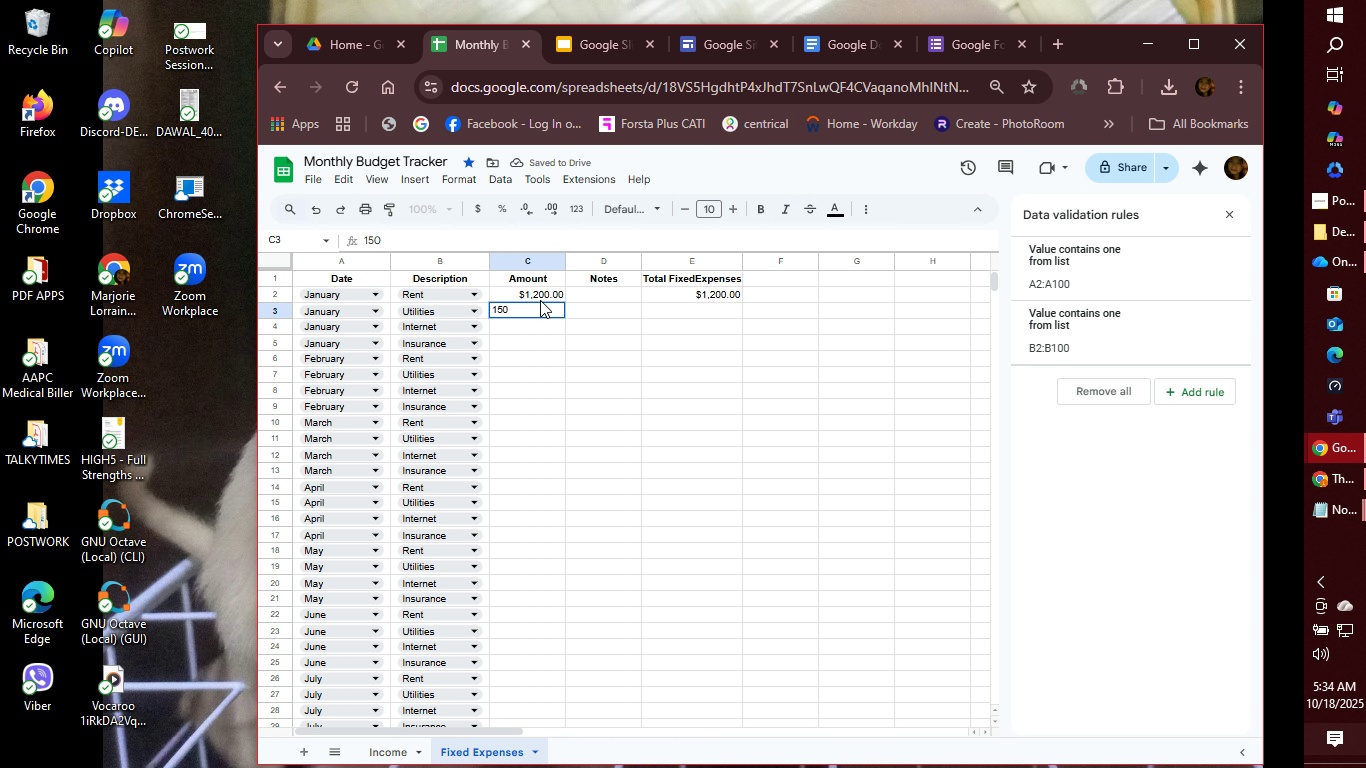 
key(Enter)
 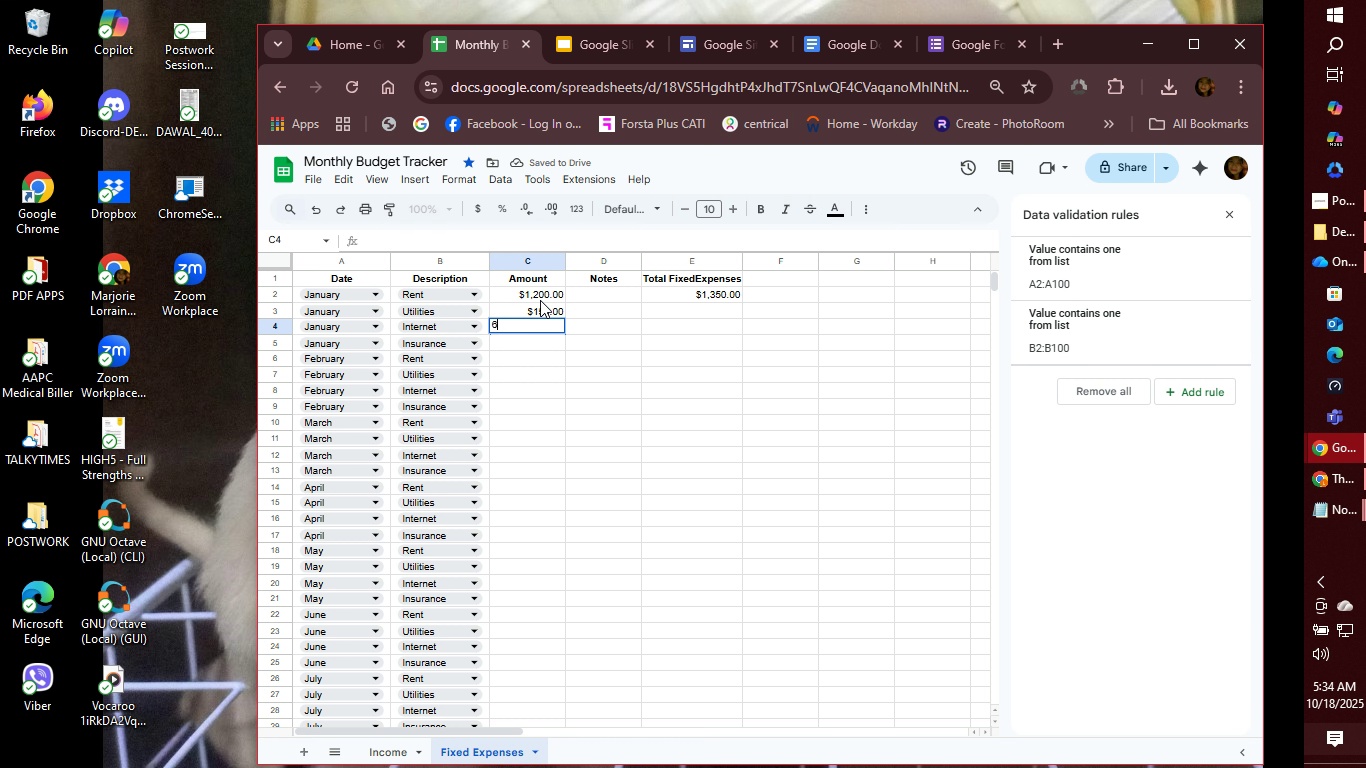 
type(60)
 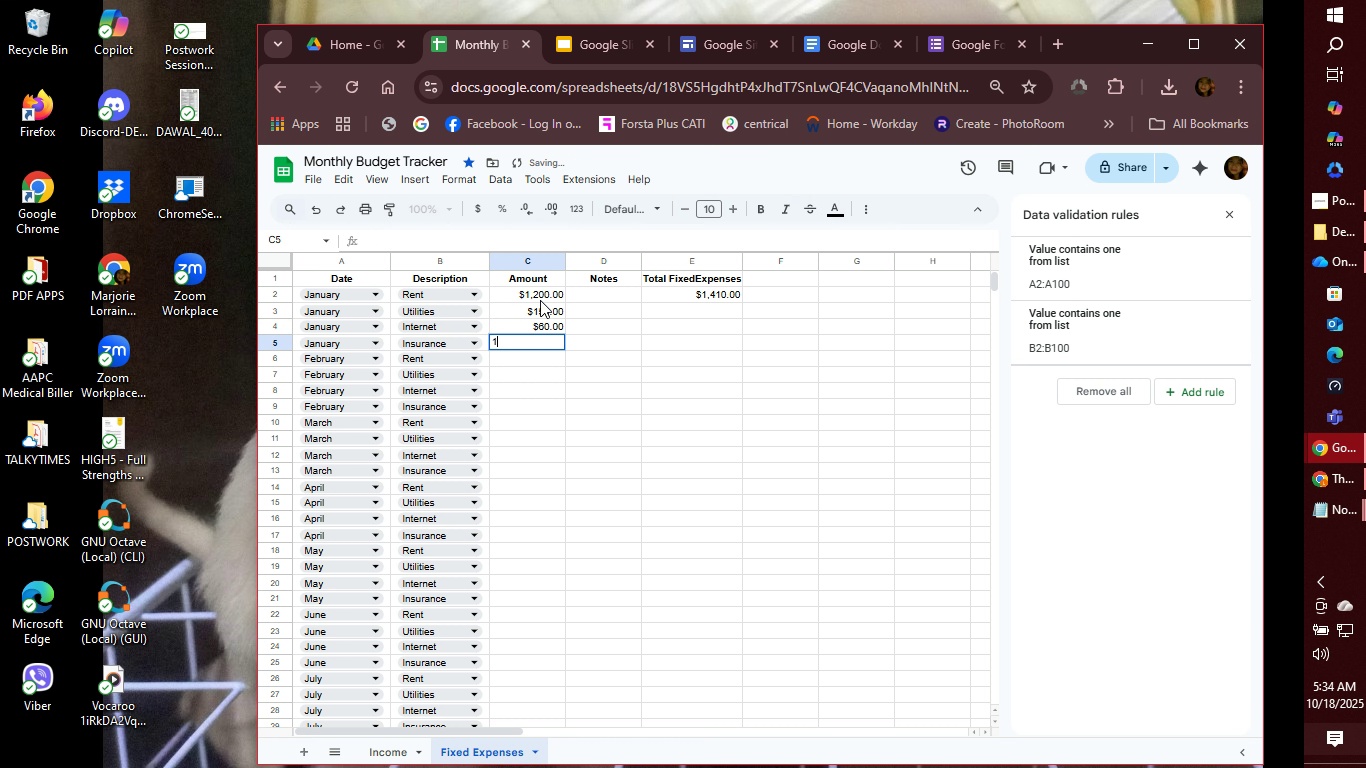 
key(Enter)
 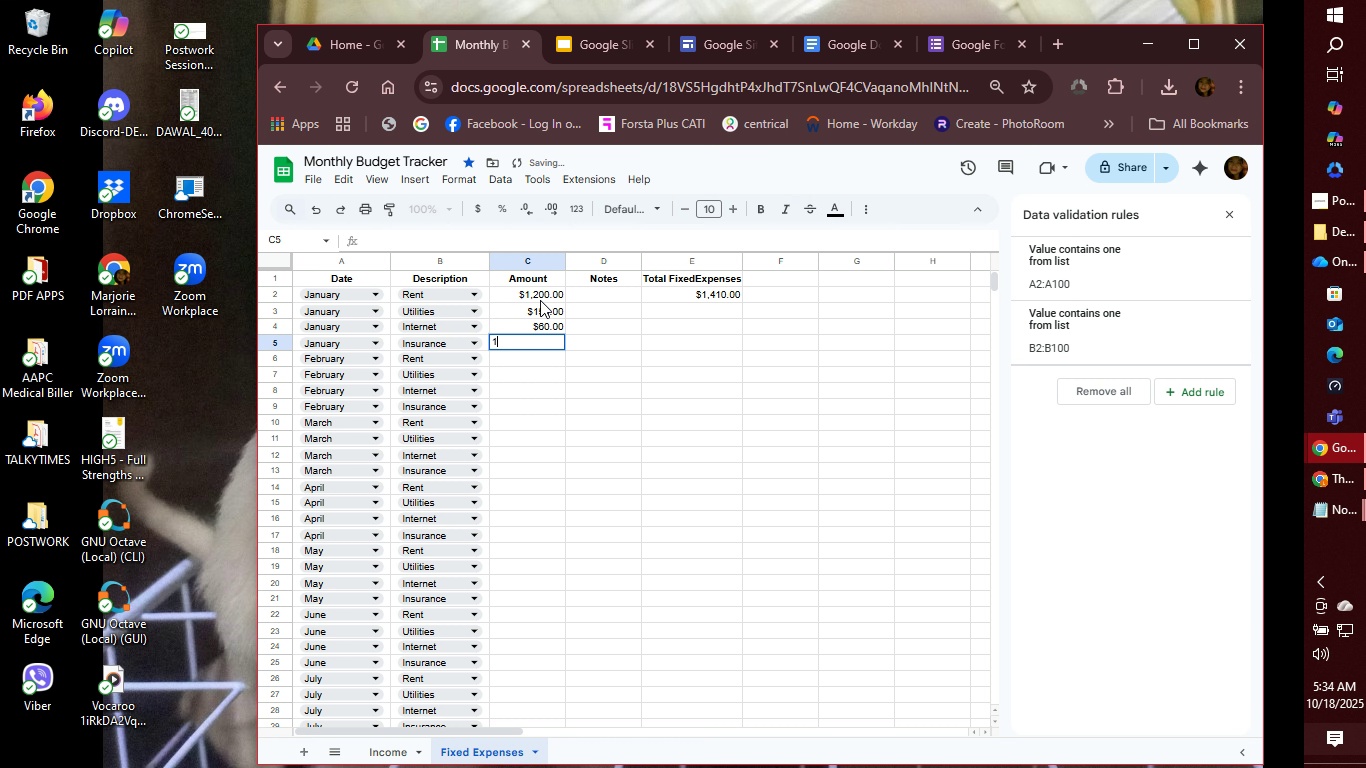 
type(100)